 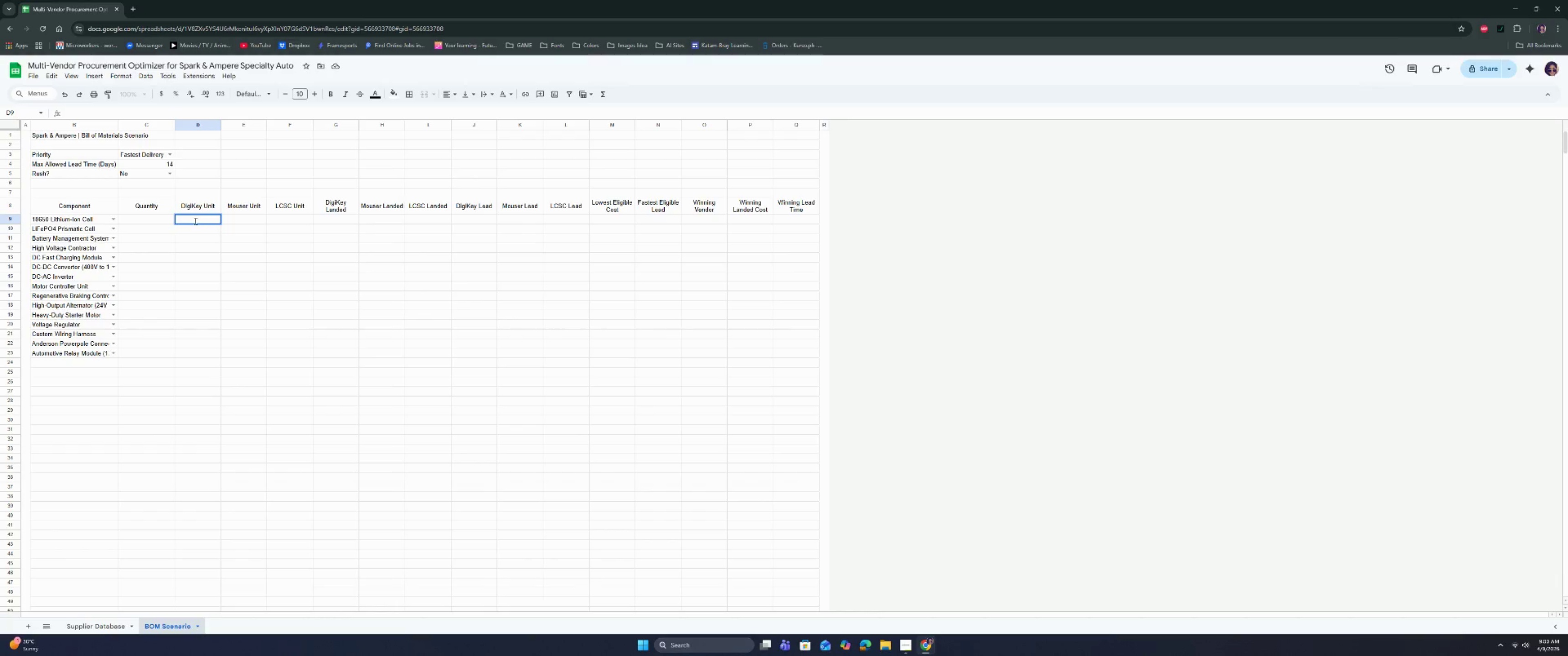 
type(=if)
 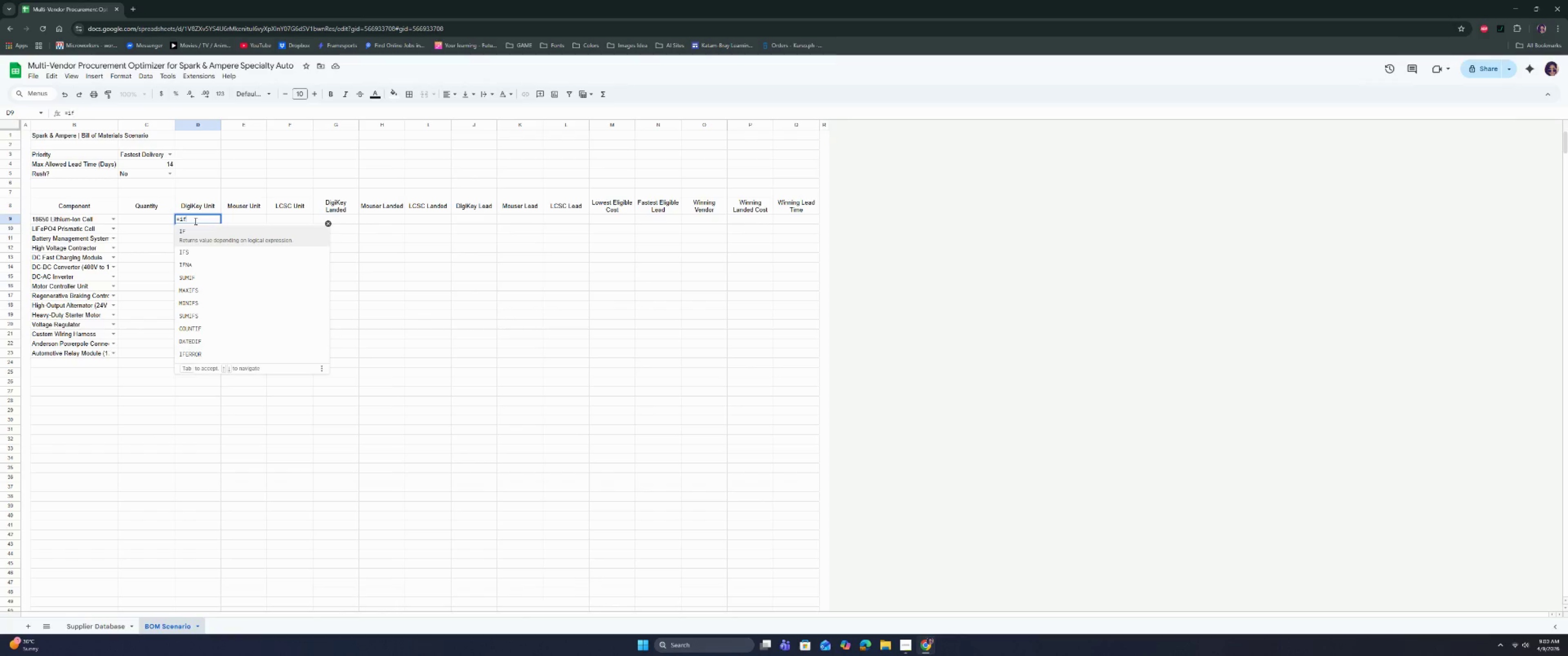 
key(Enter)
 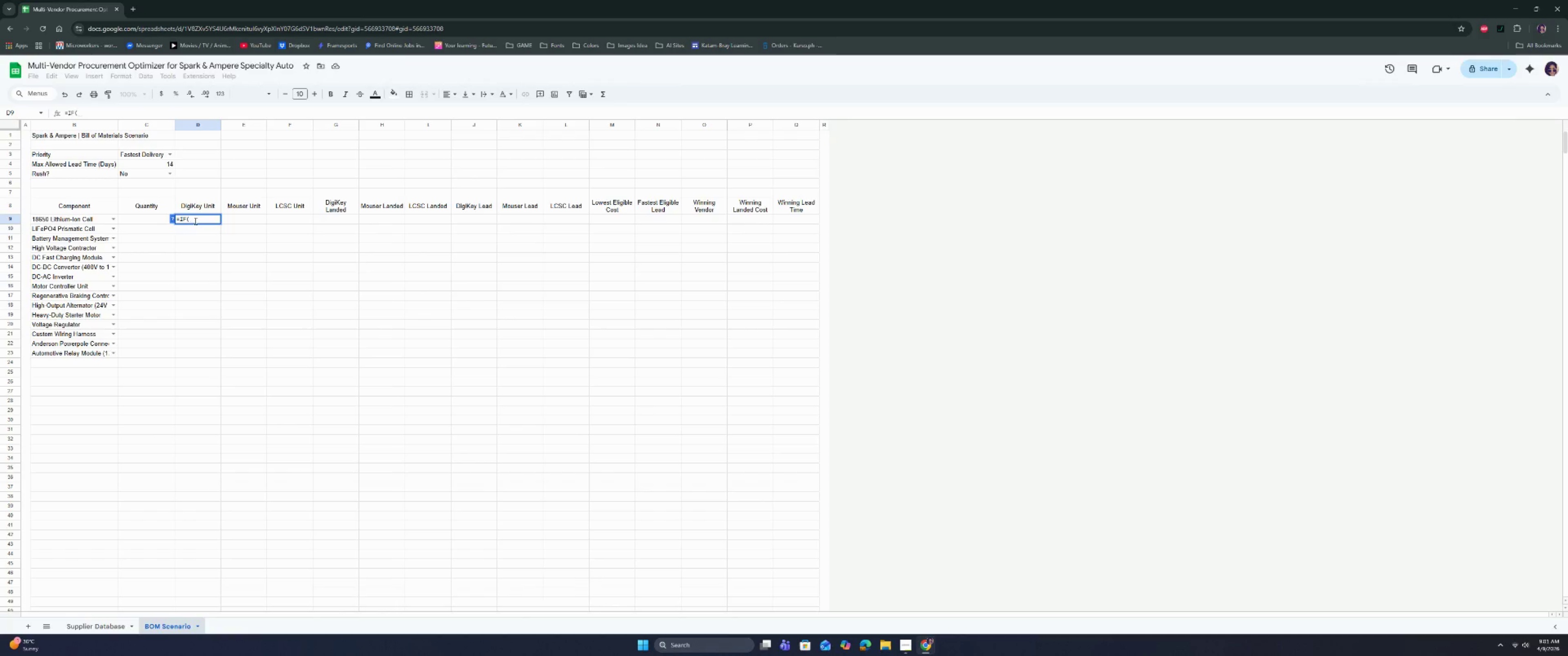 
type(or)
 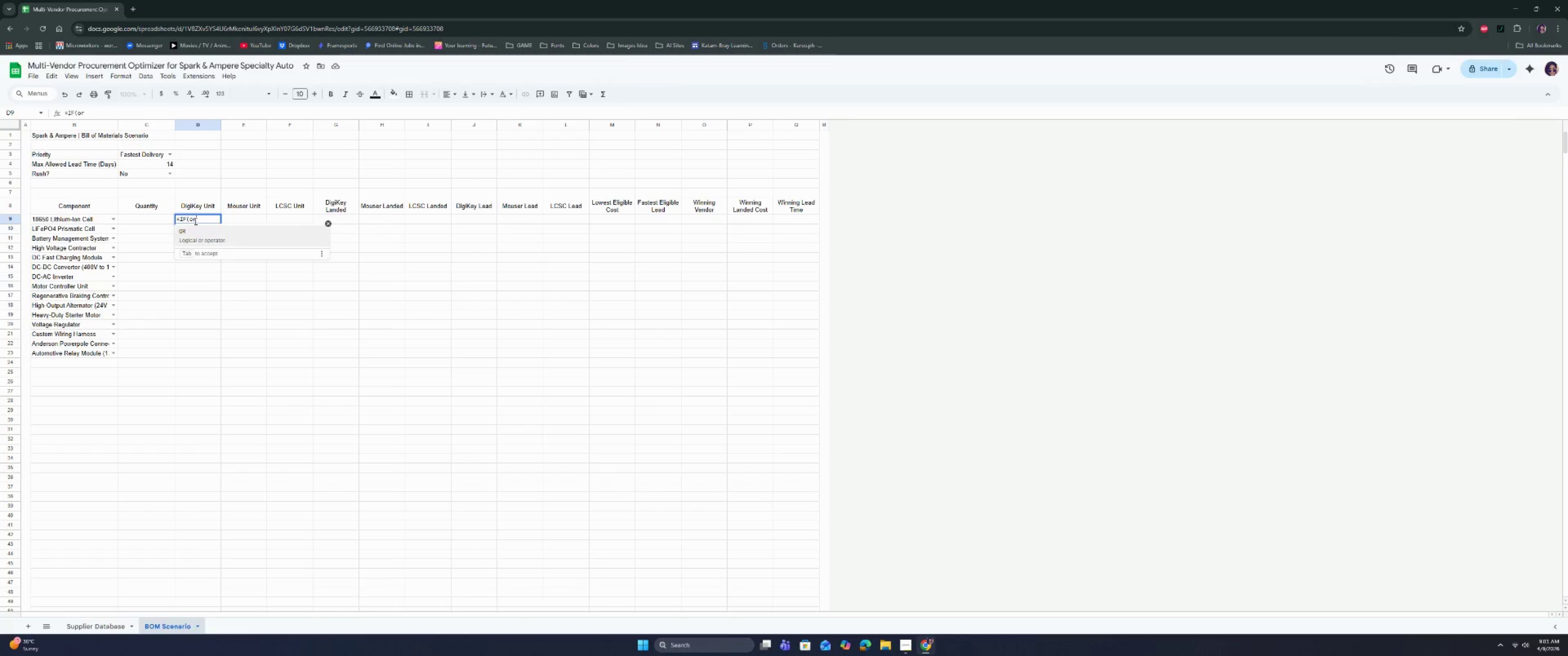 
key(Enter)
 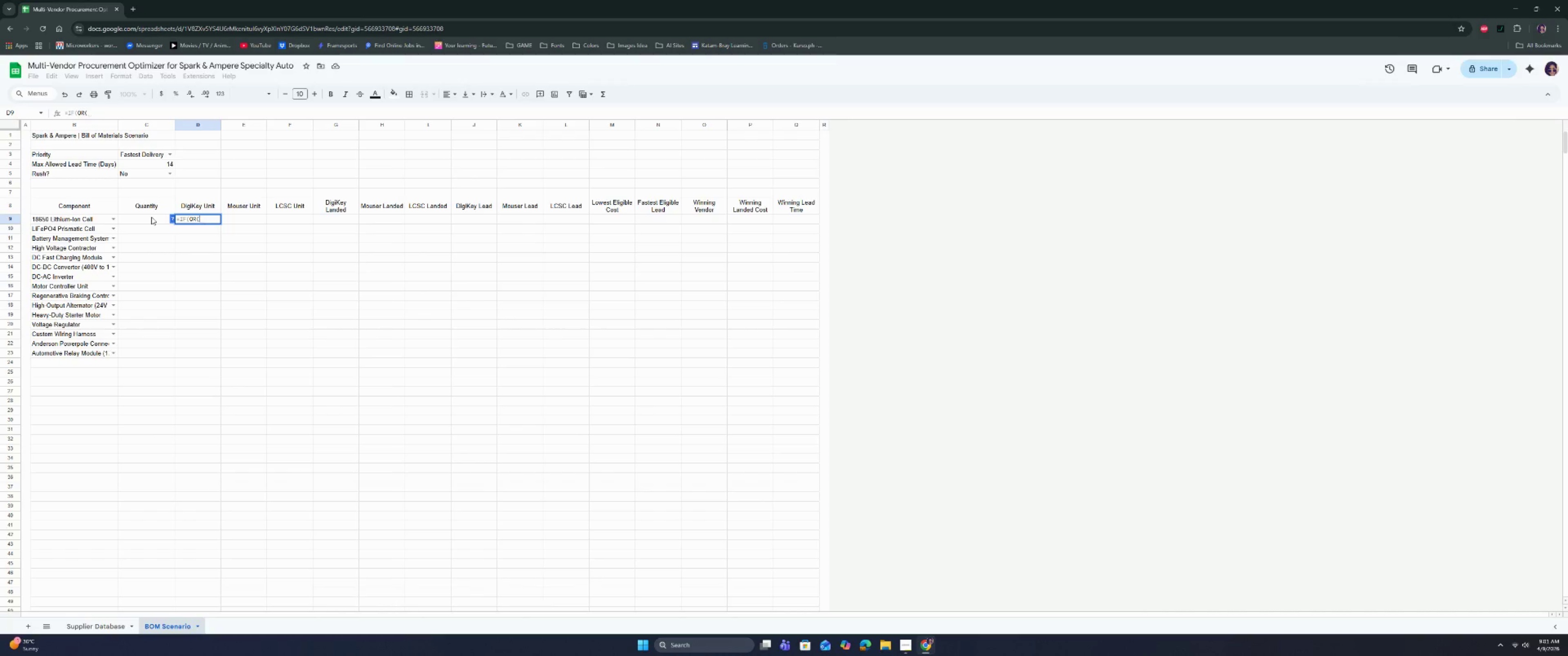 
wait(7.63)
 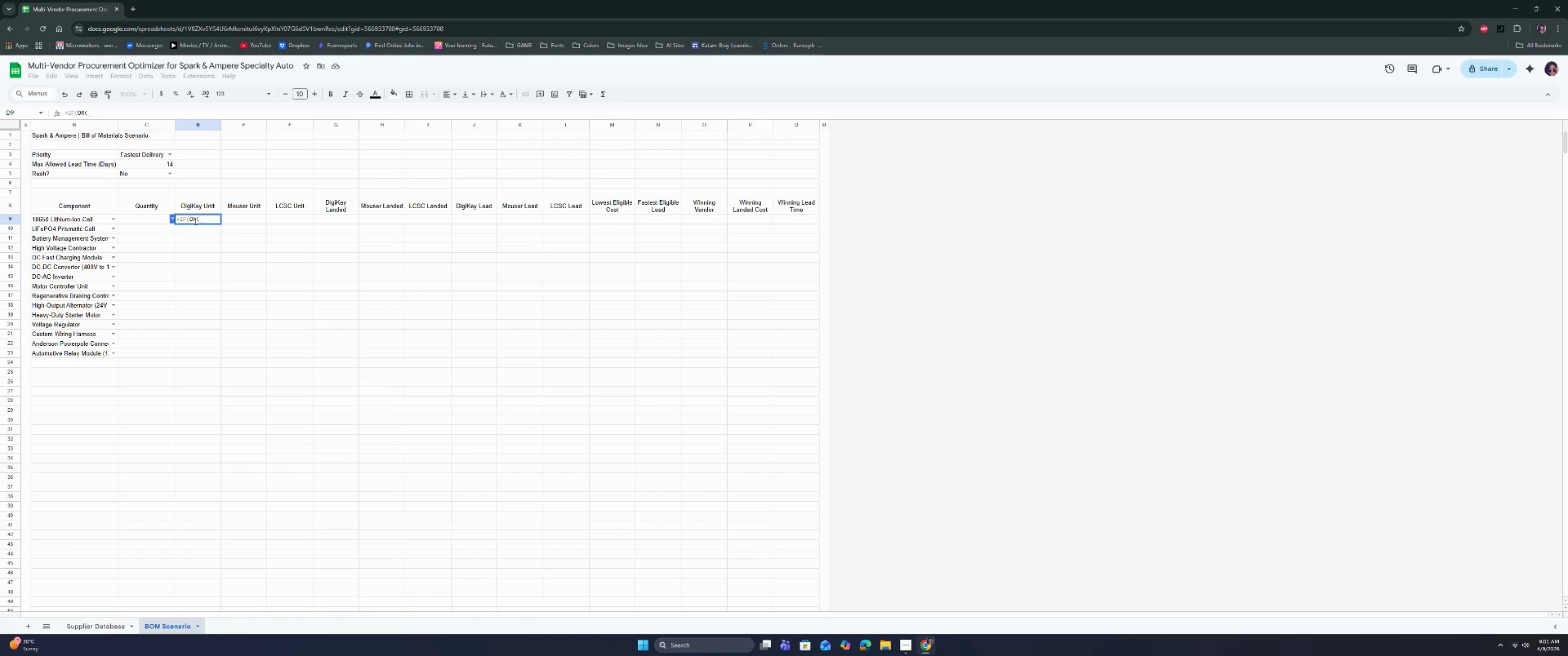 
left_click([85, 221])
 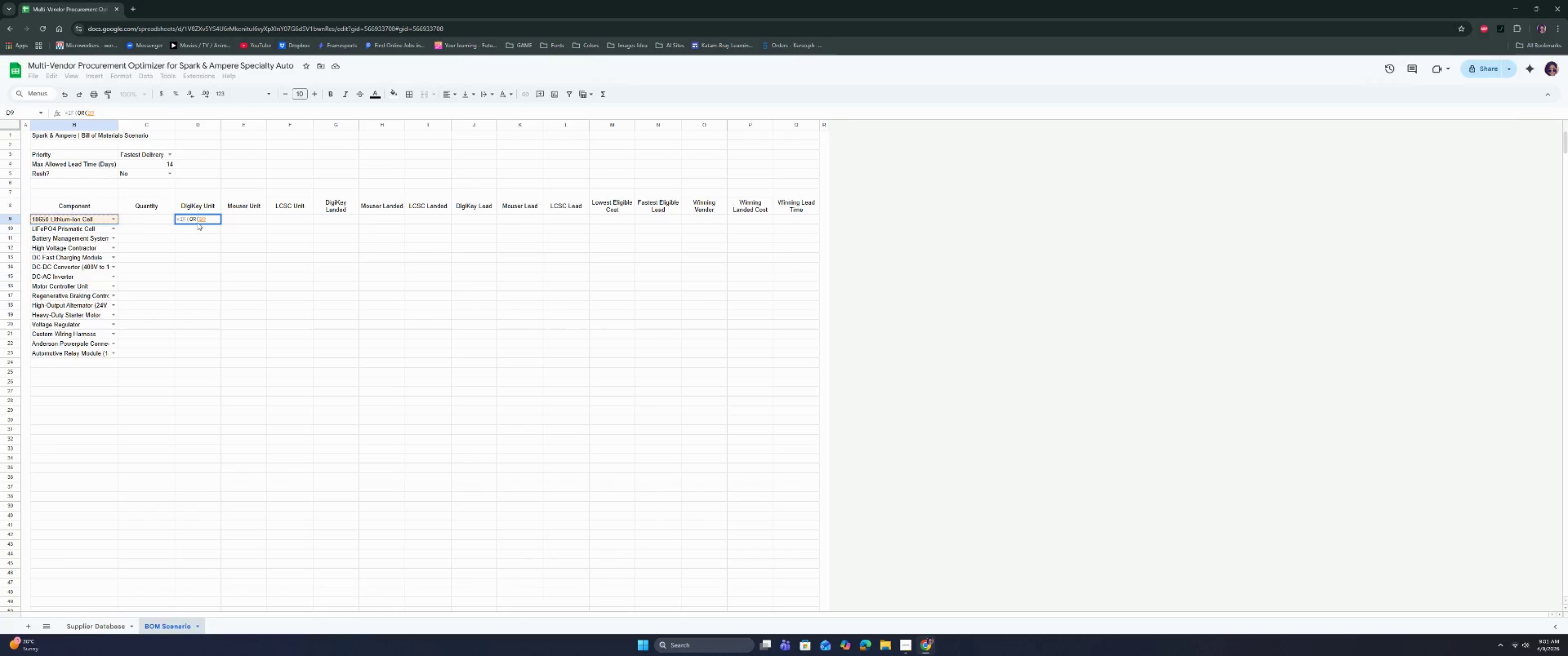 
left_click([198, 216])
 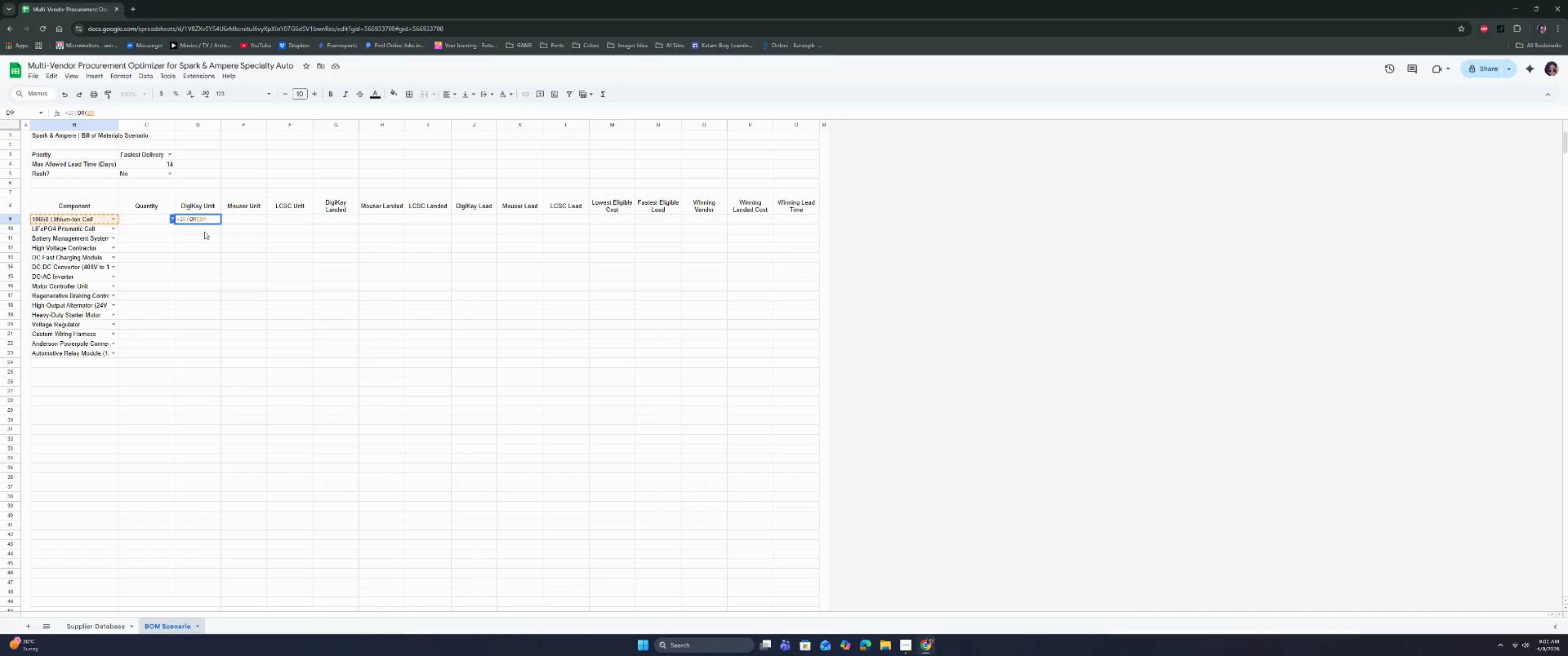 
key(Shift+ShiftRight)
 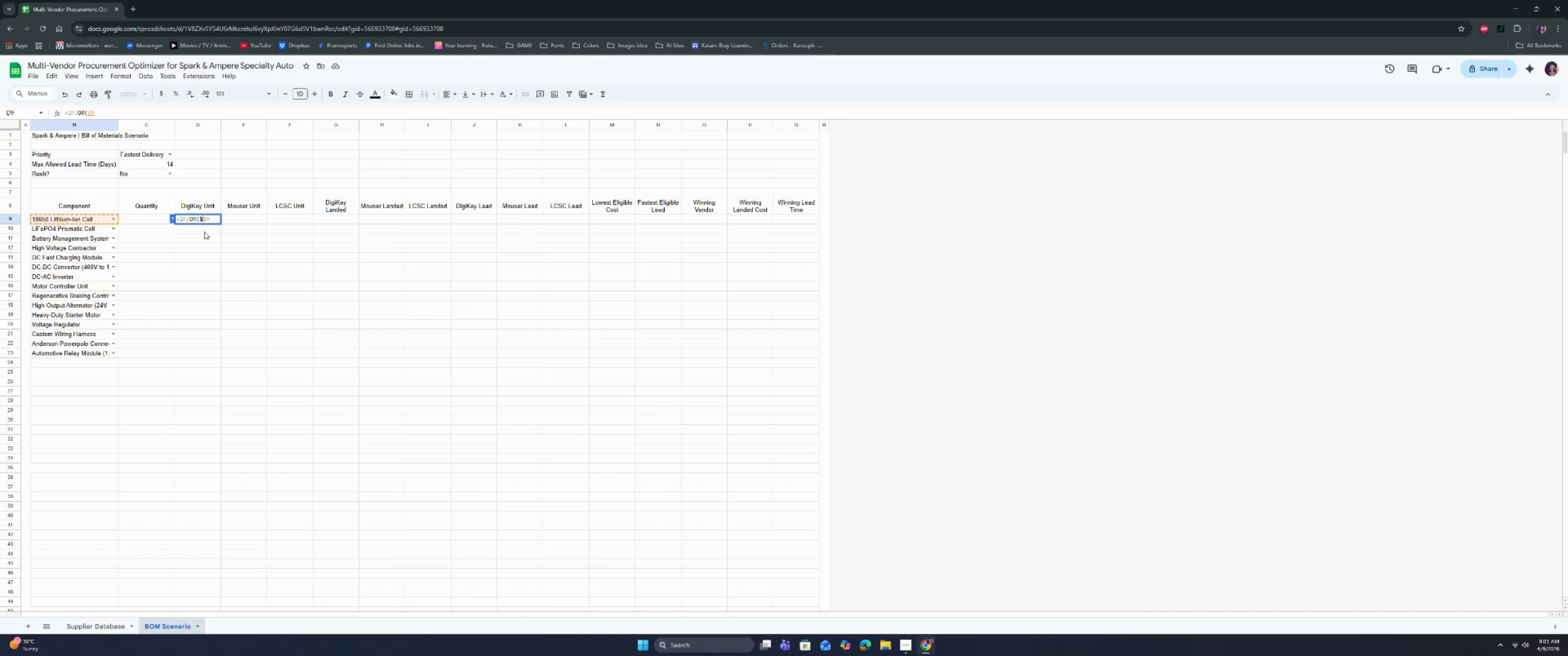 
key(Shift+4)
 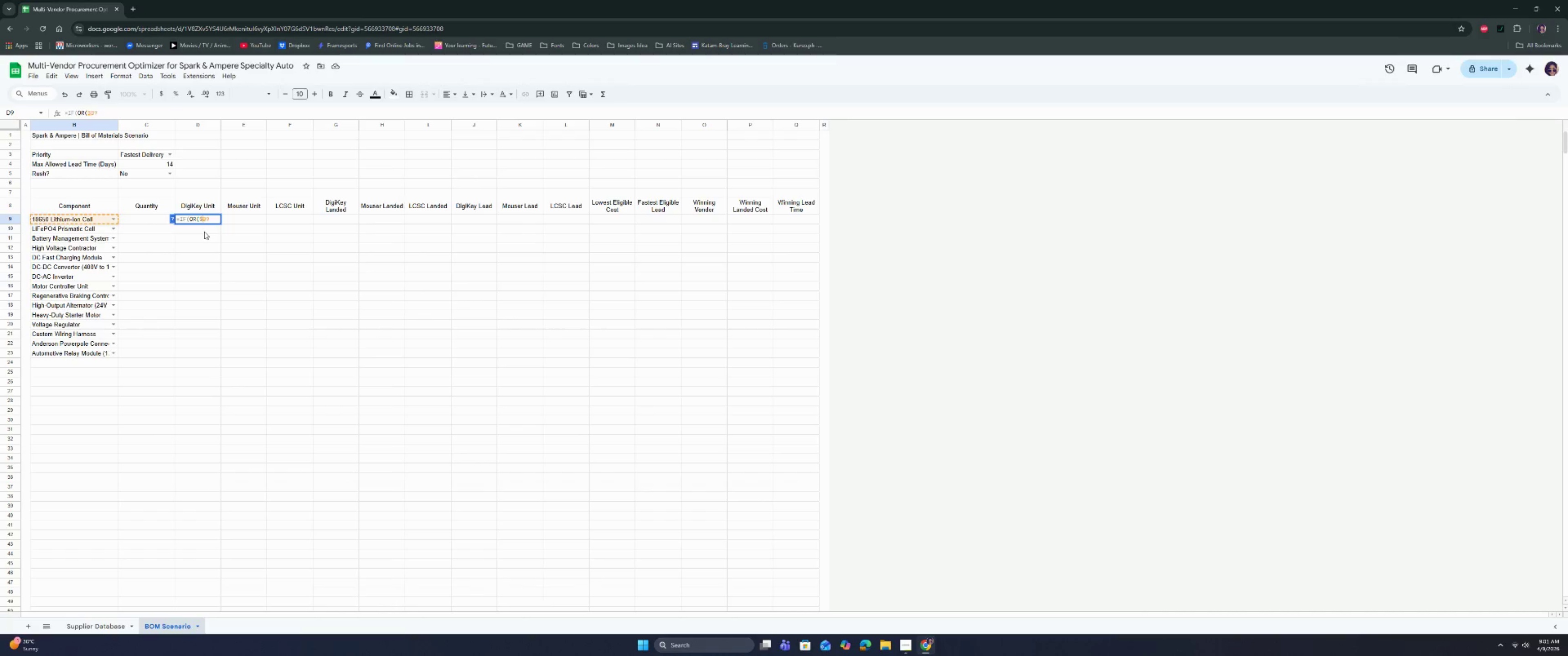 
key(ArrowRight)
 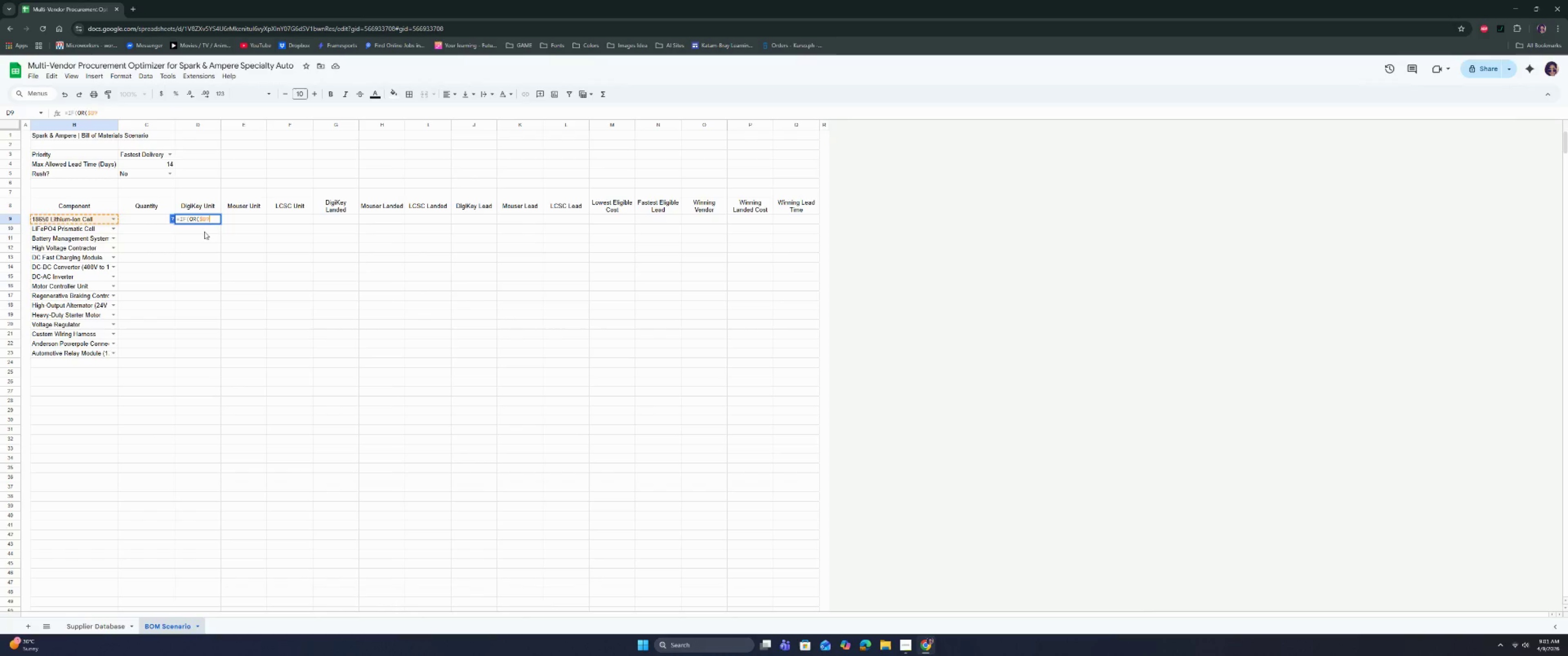 
key(ArrowRight)
 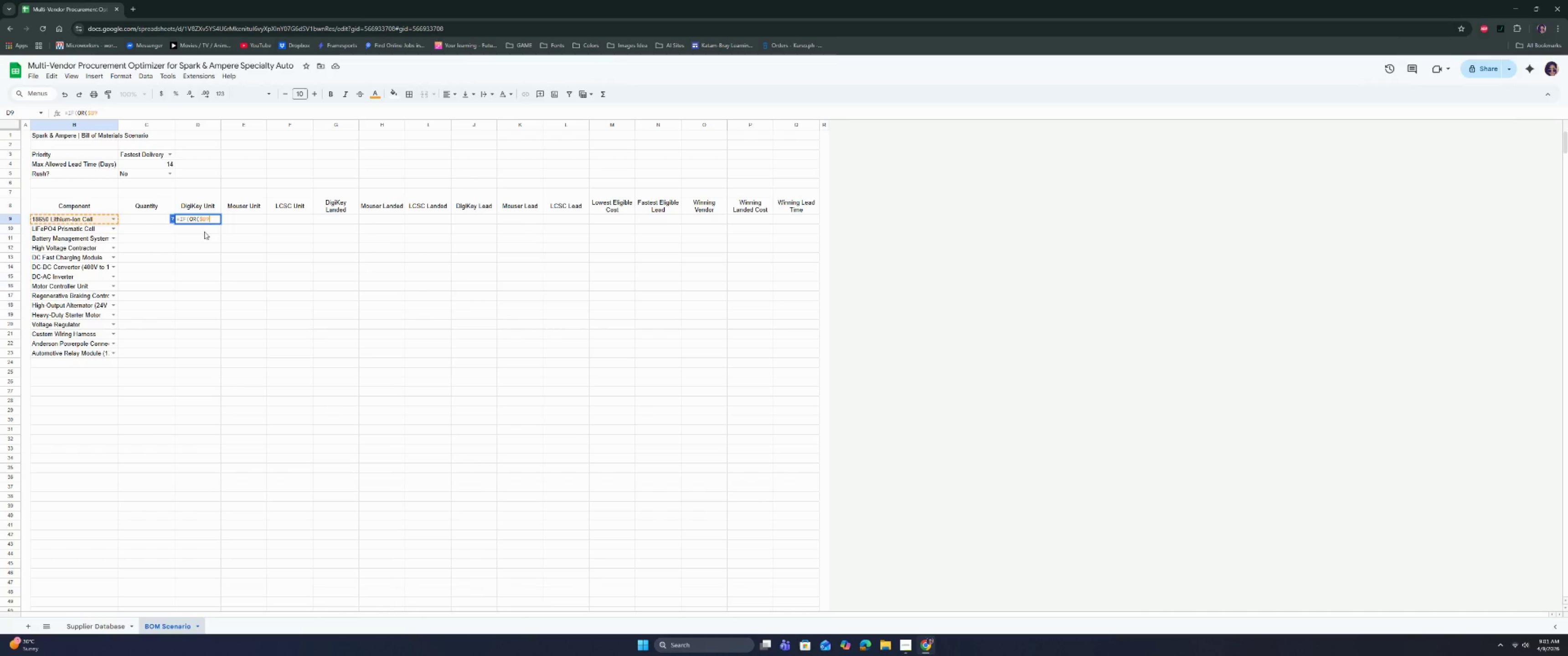 
key(Space)
 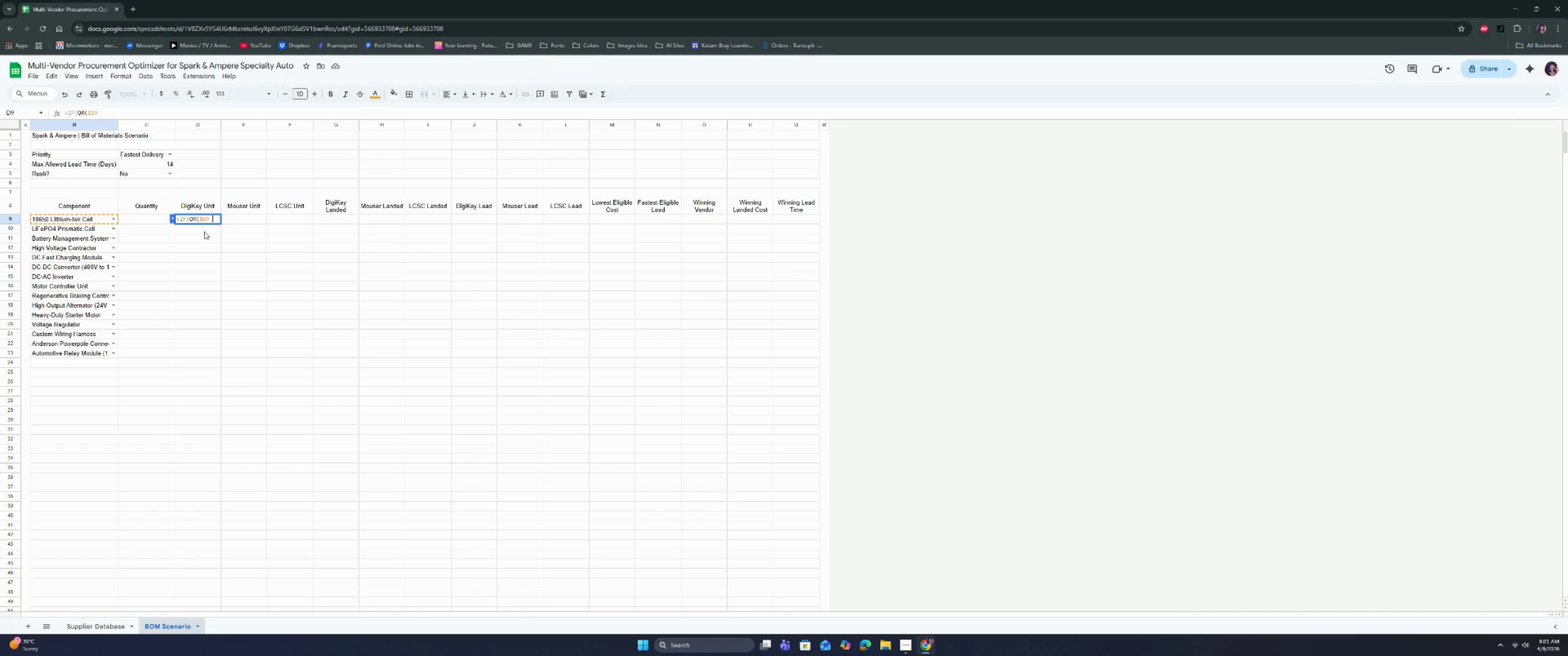 
key(Equal)
 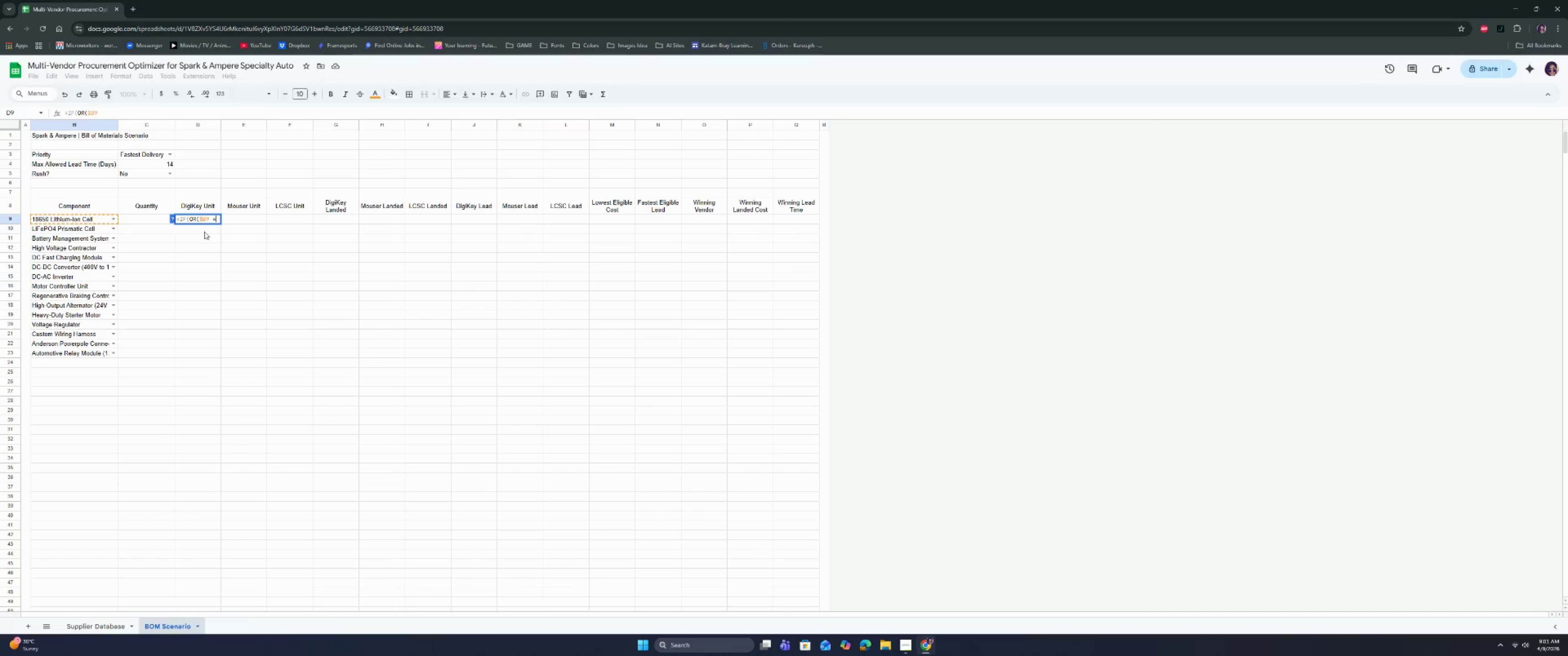 
key(Space)
 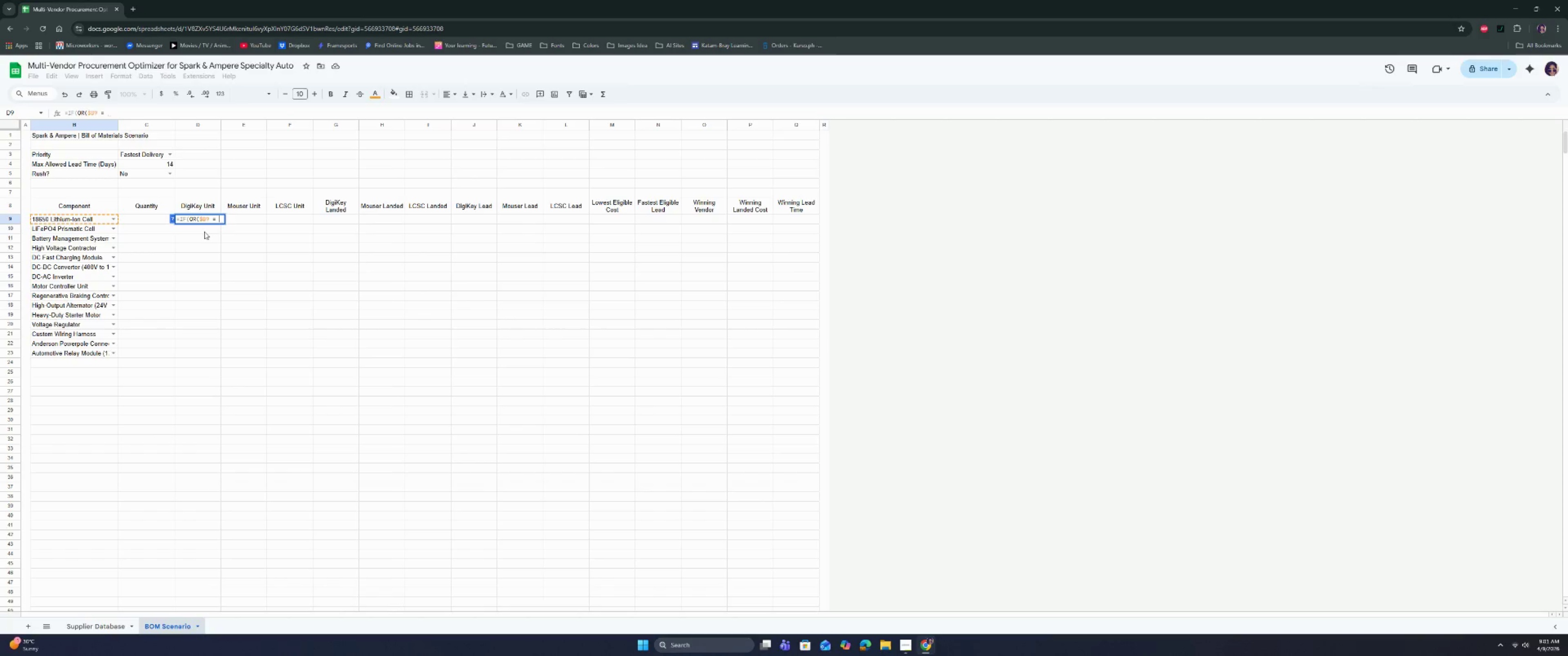 
key(Shift+Quote)
 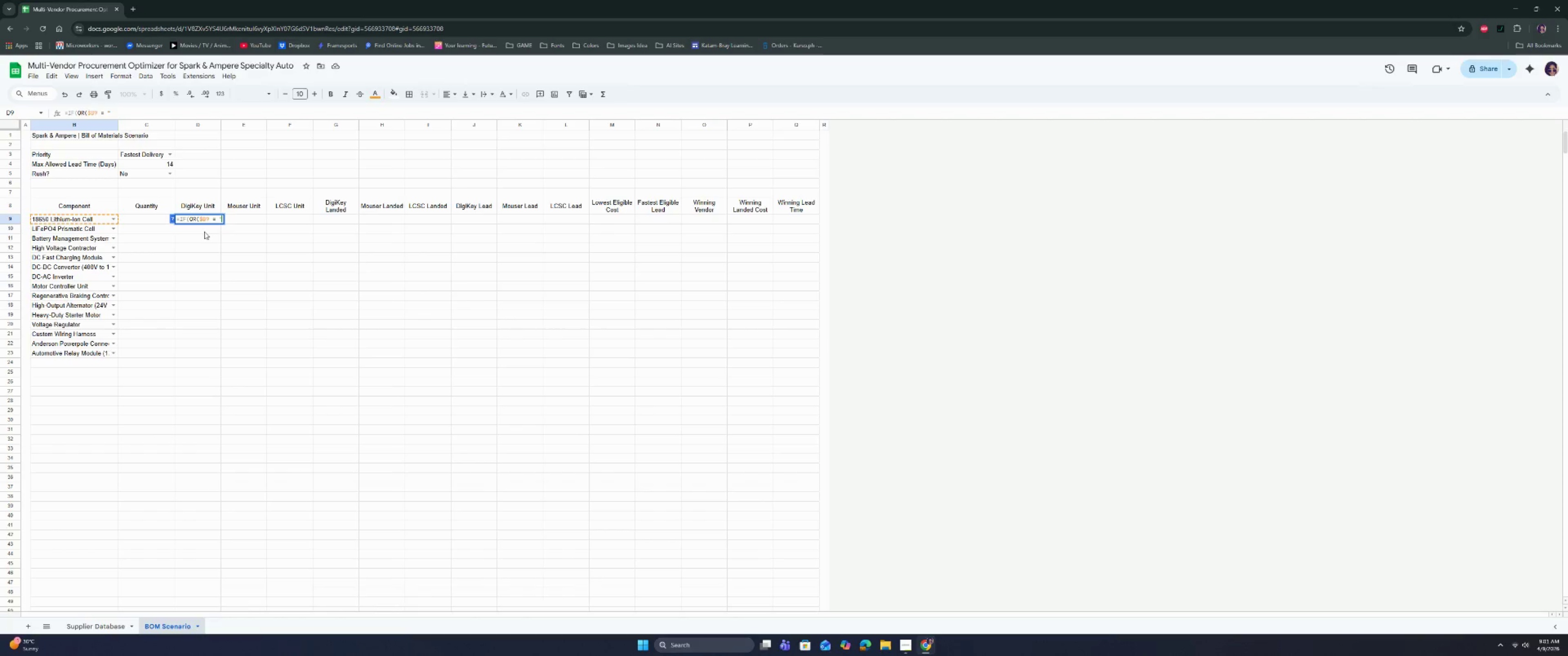 
key(Shift+Quote)
 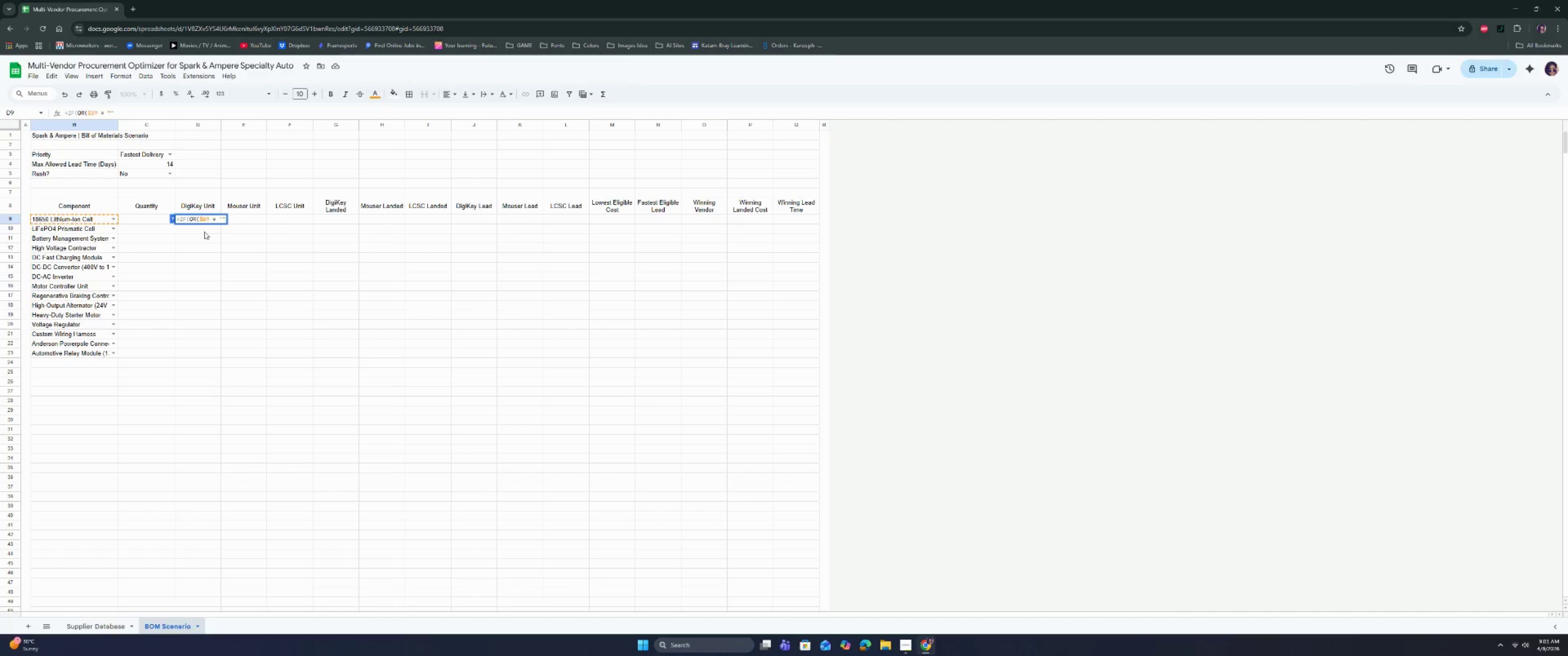 
key(Comma)
 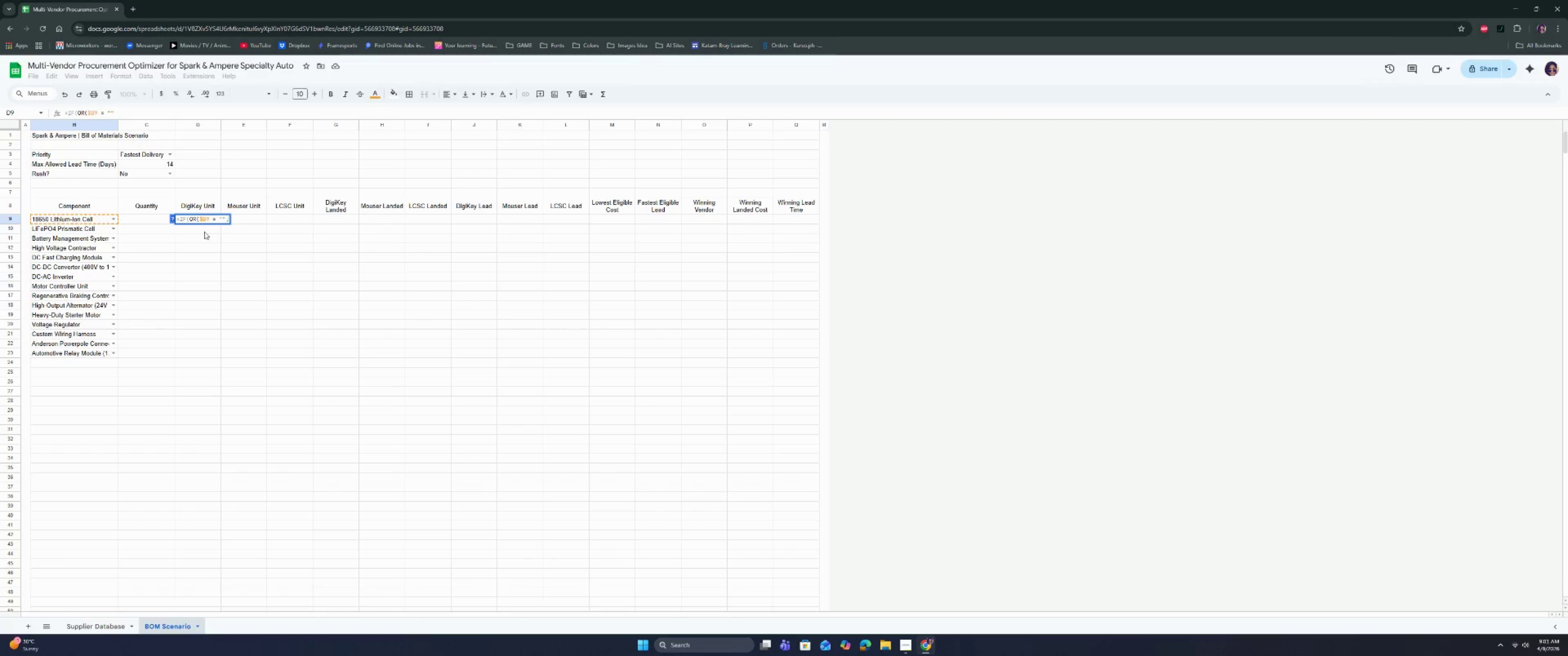 
key(Space)
 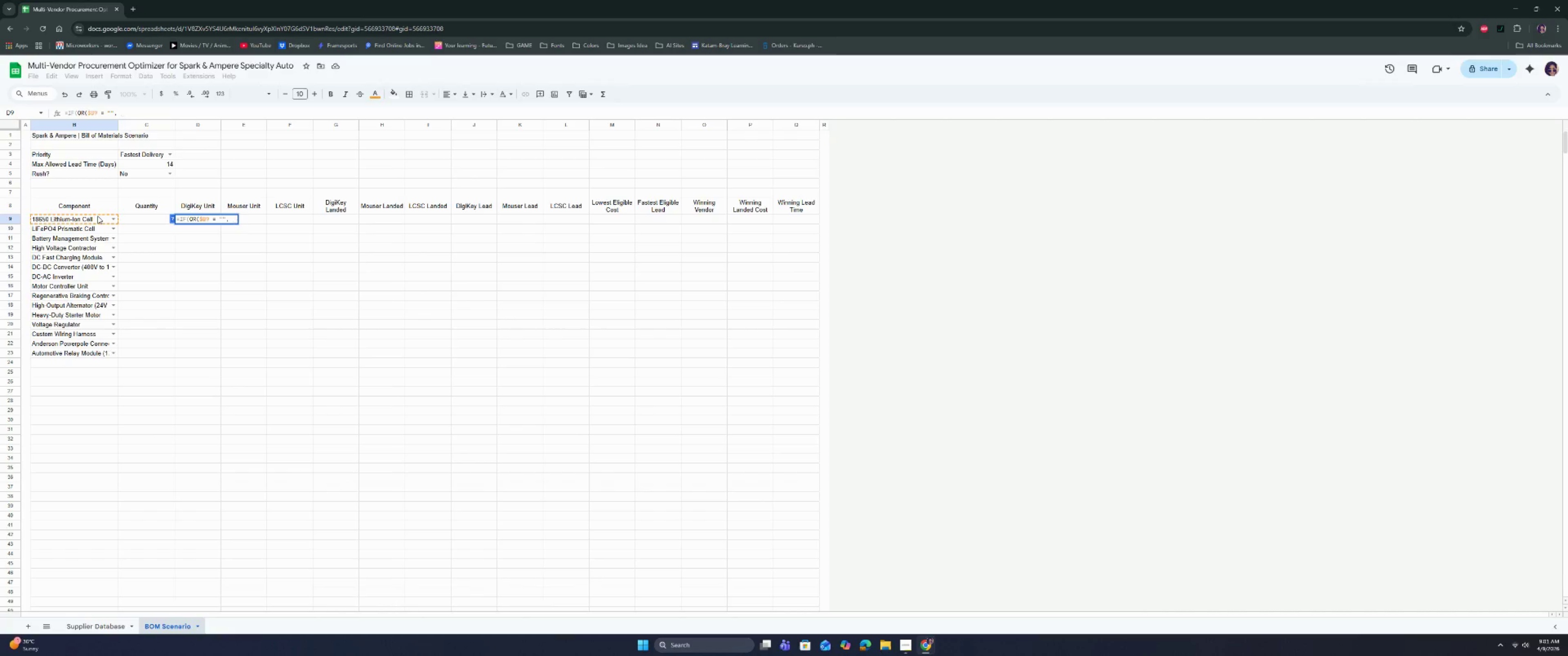 
wait(5.41)
 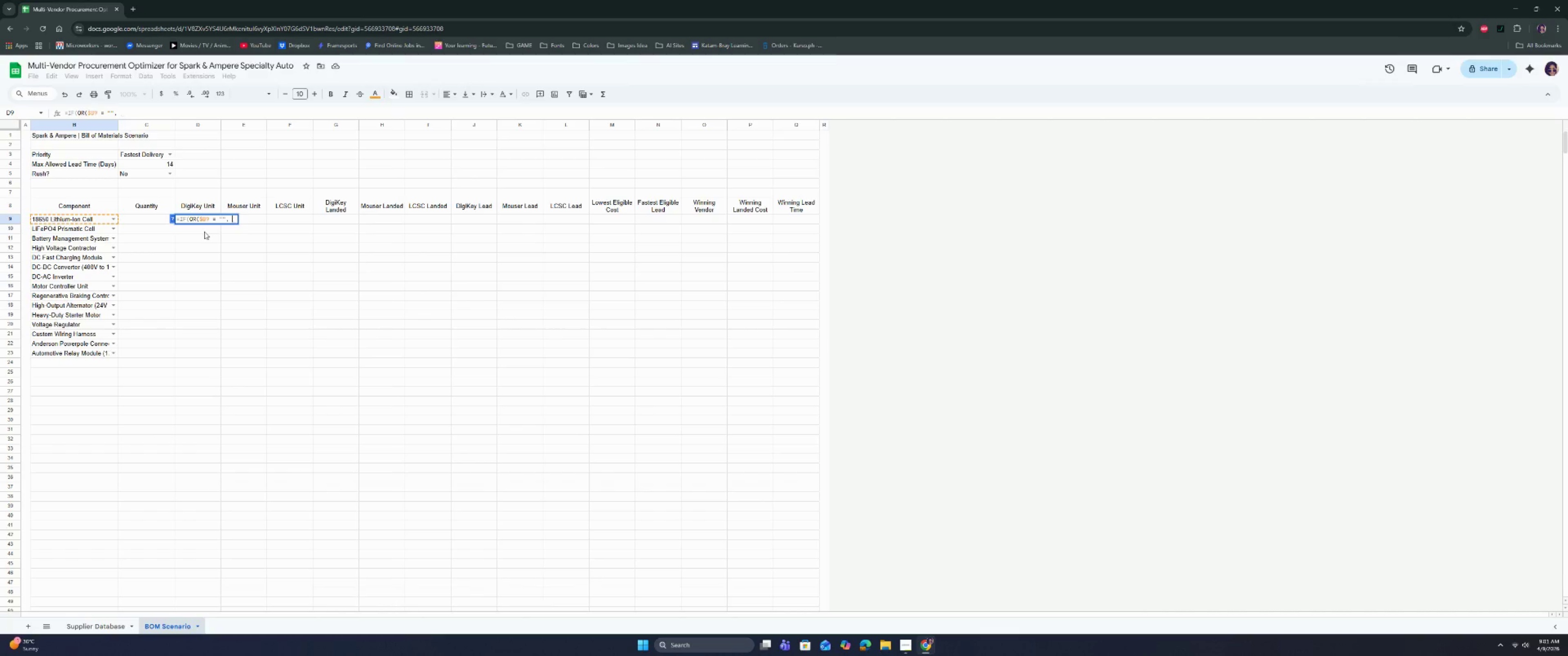 
left_click([149, 220])
 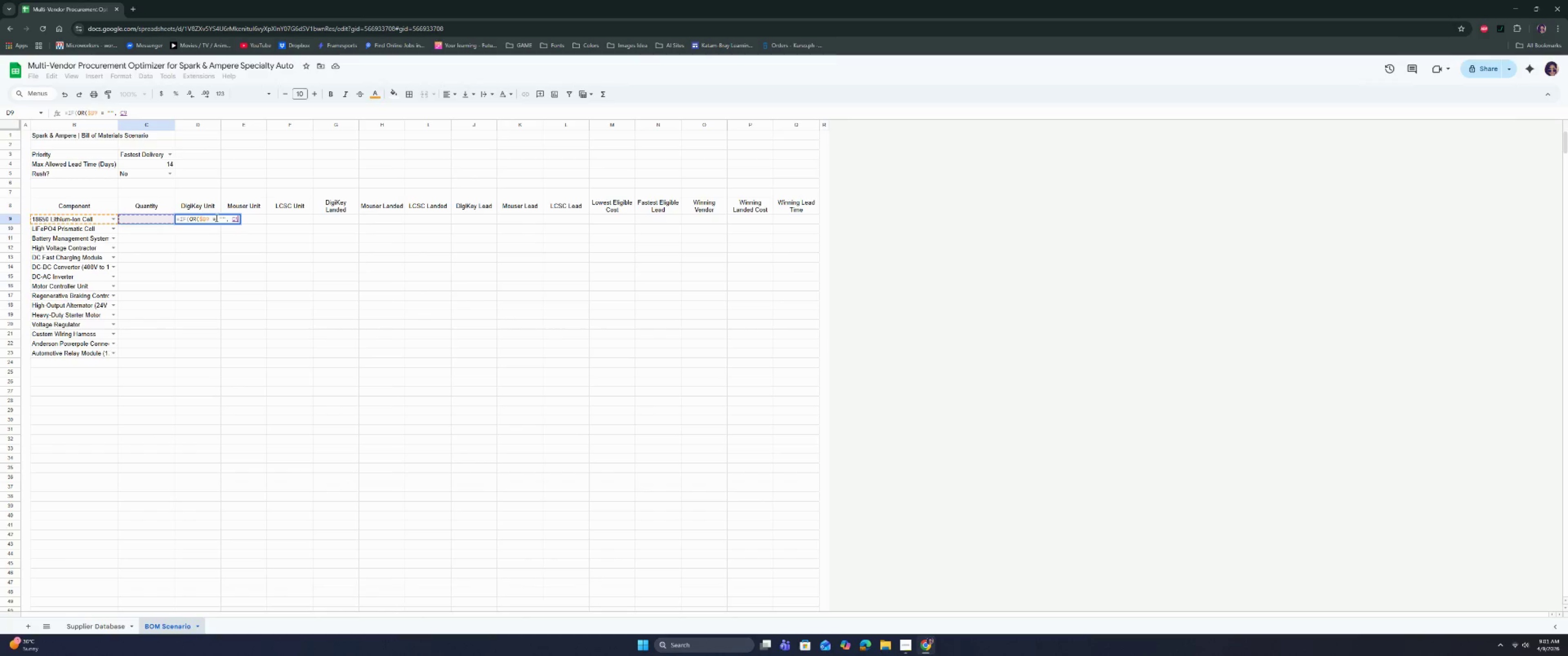 
left_click([234, 217])
 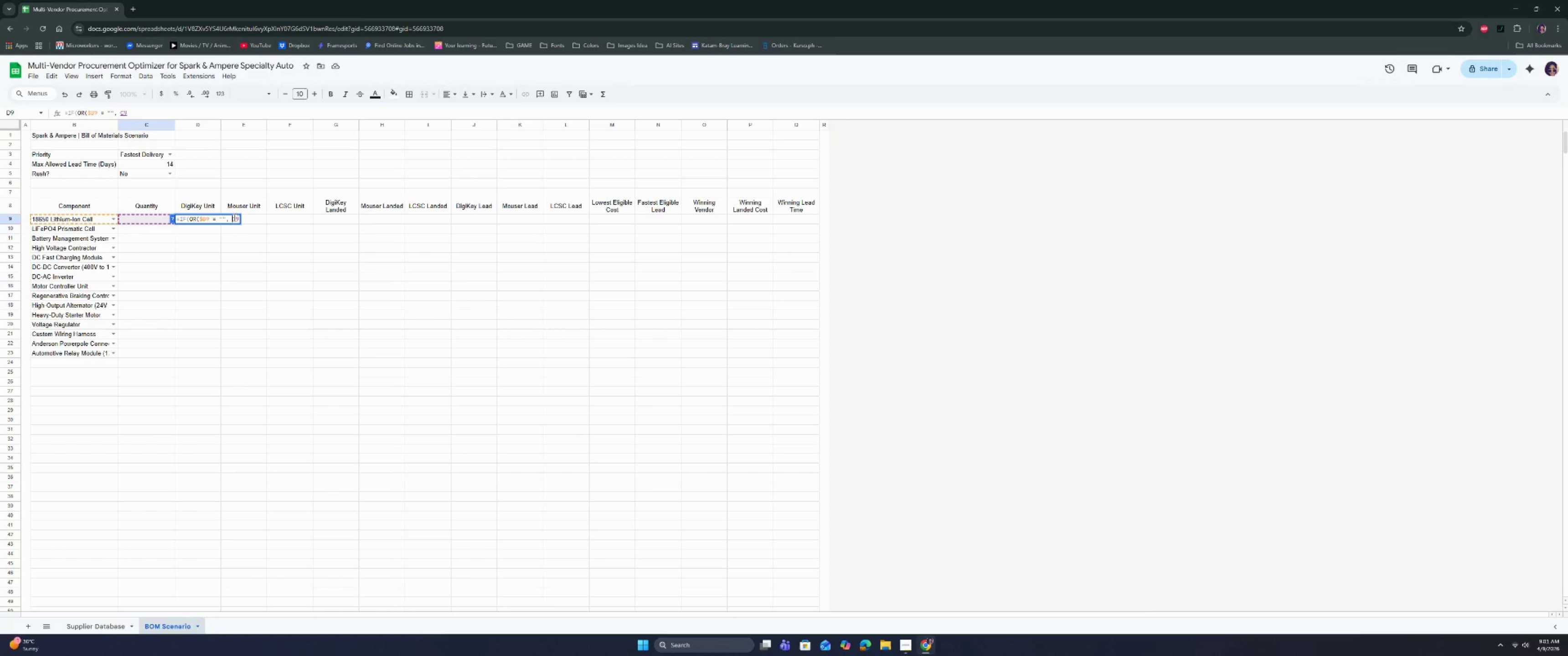 
key(Shift+4)
 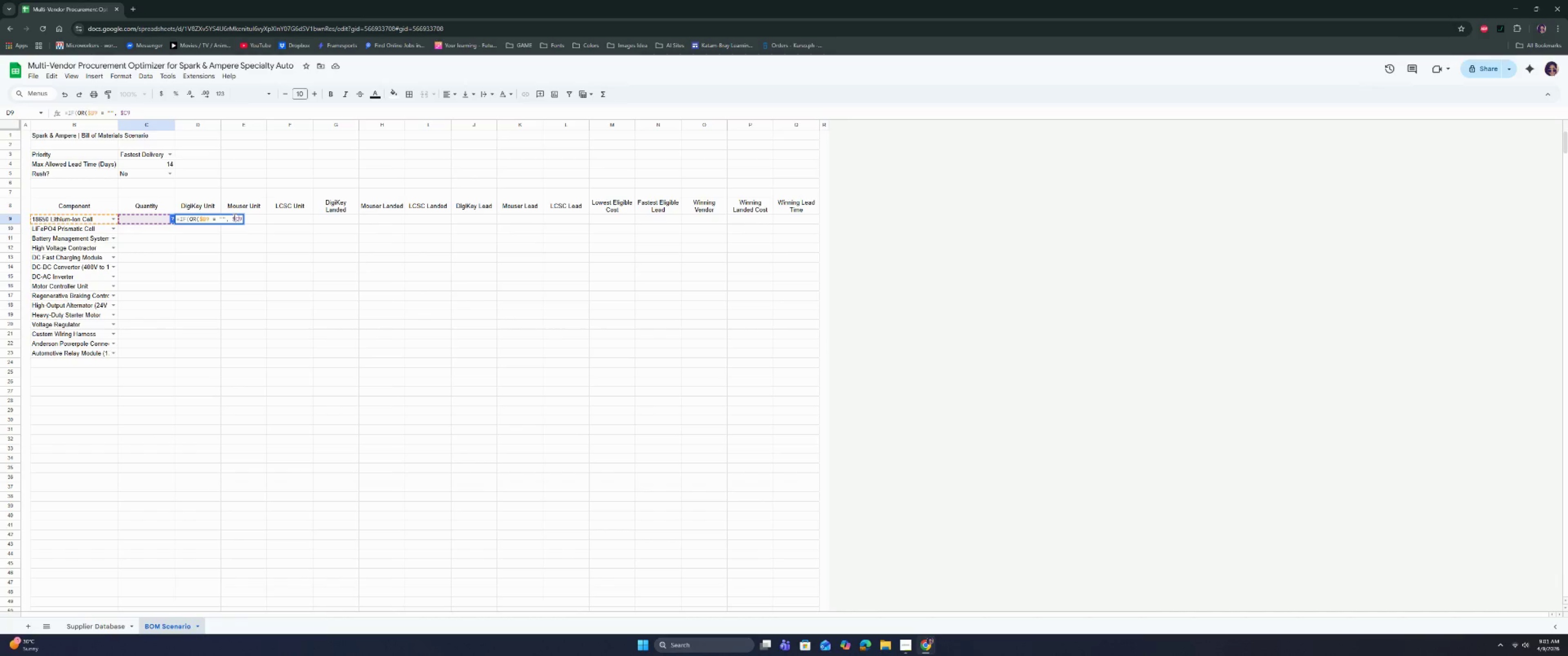 
key(ArrowRight)
 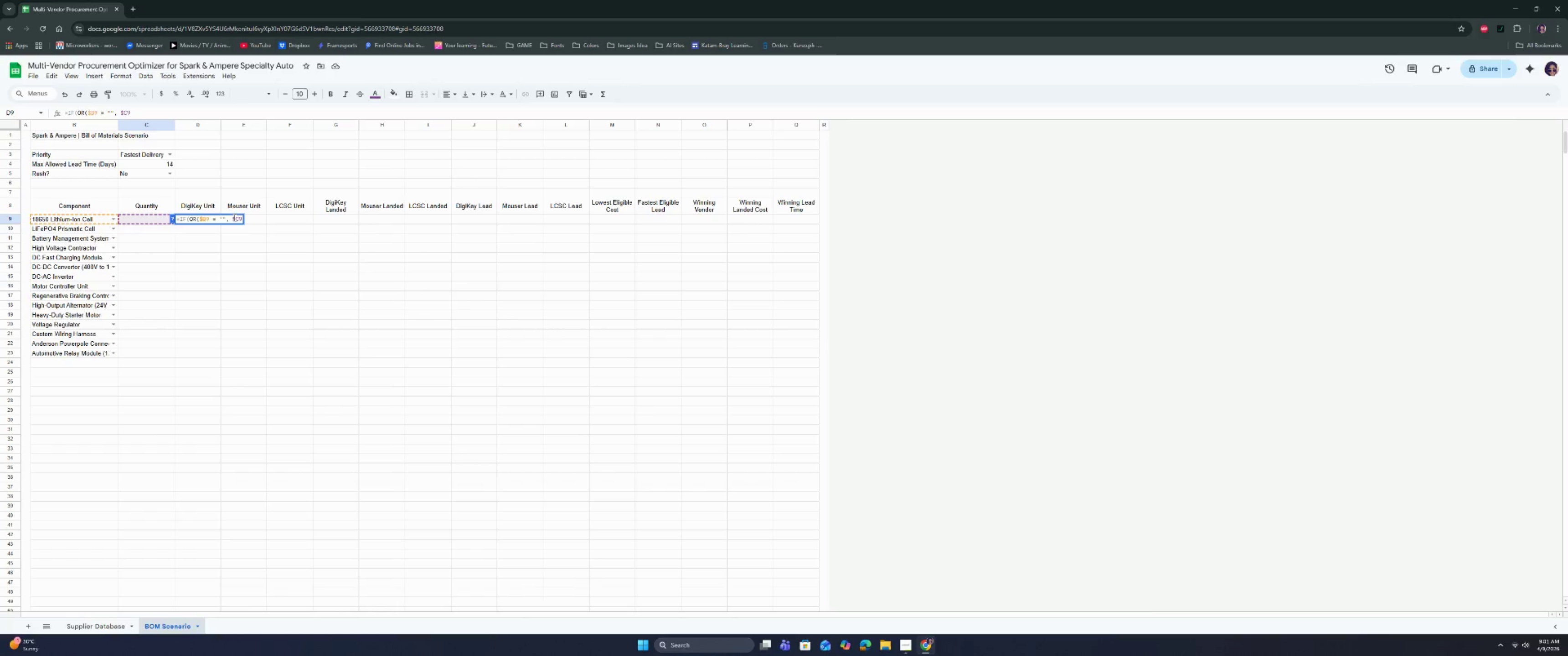 
key(ArrowRight)
 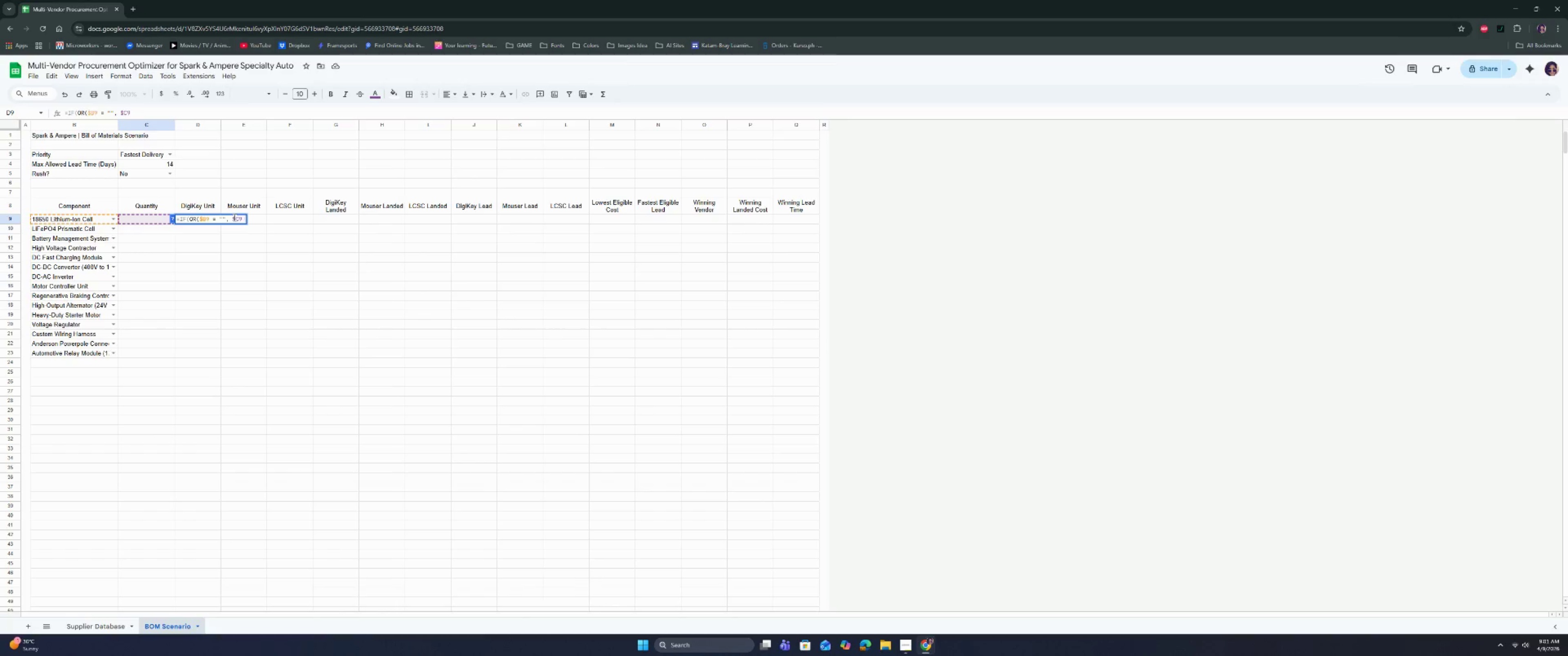 
type( <= =)
key(Backspace)
type(-)
key(Backspace)
type(0), "",)
 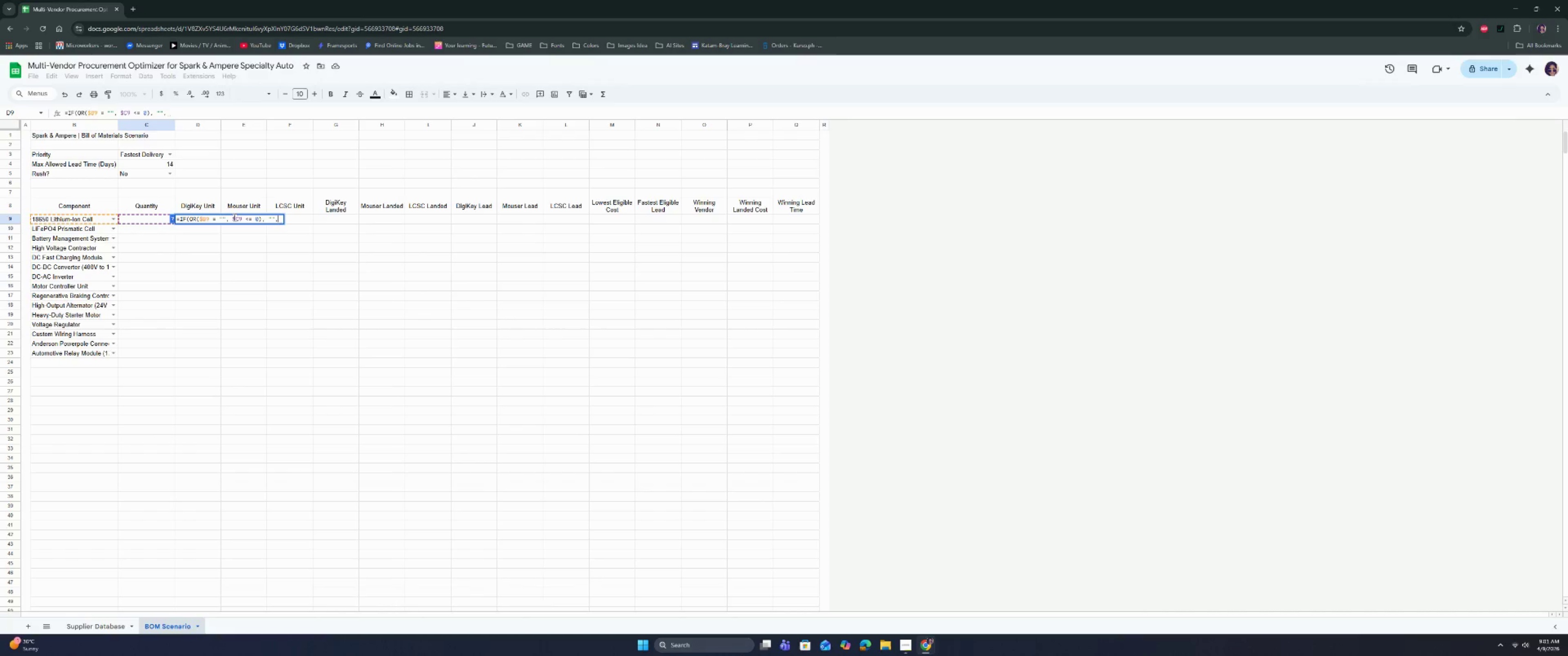 
key(Control+Enter)
 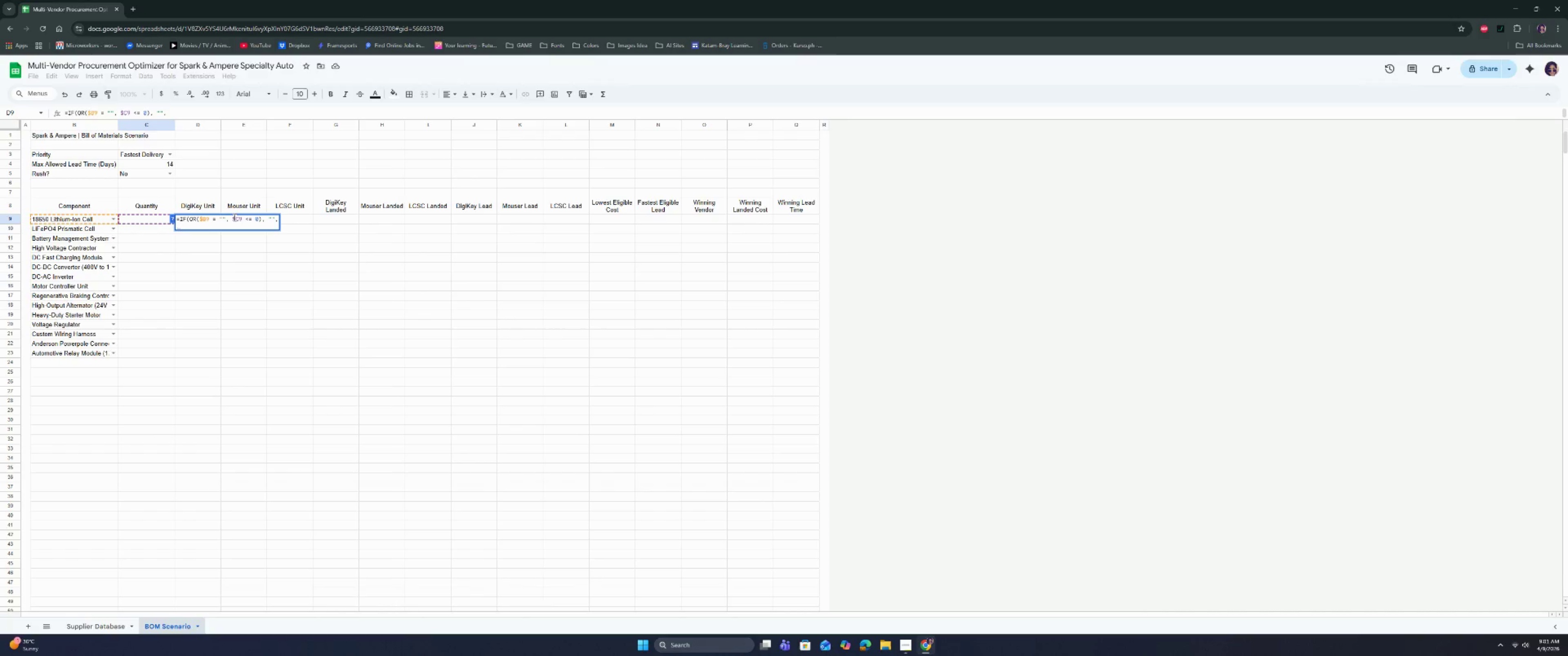 
type(INDE)
 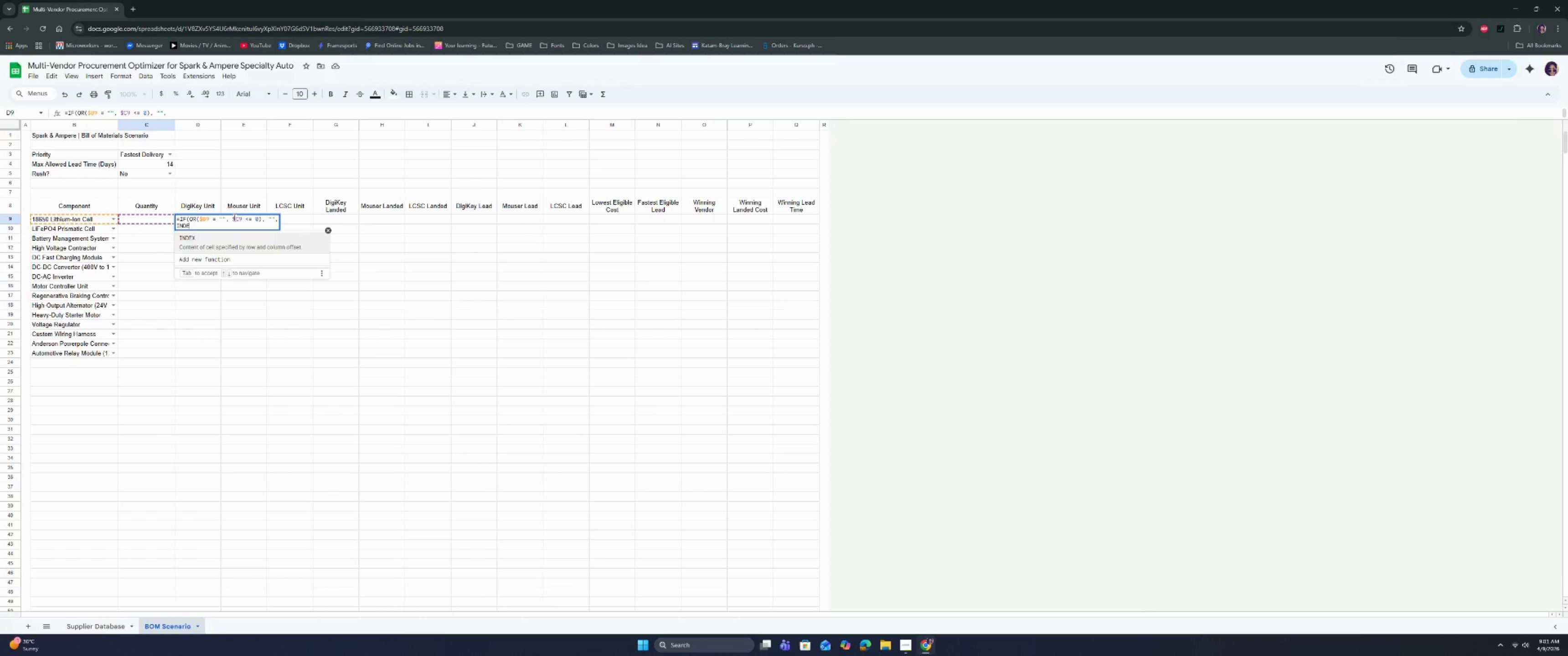 
key(Enter)
 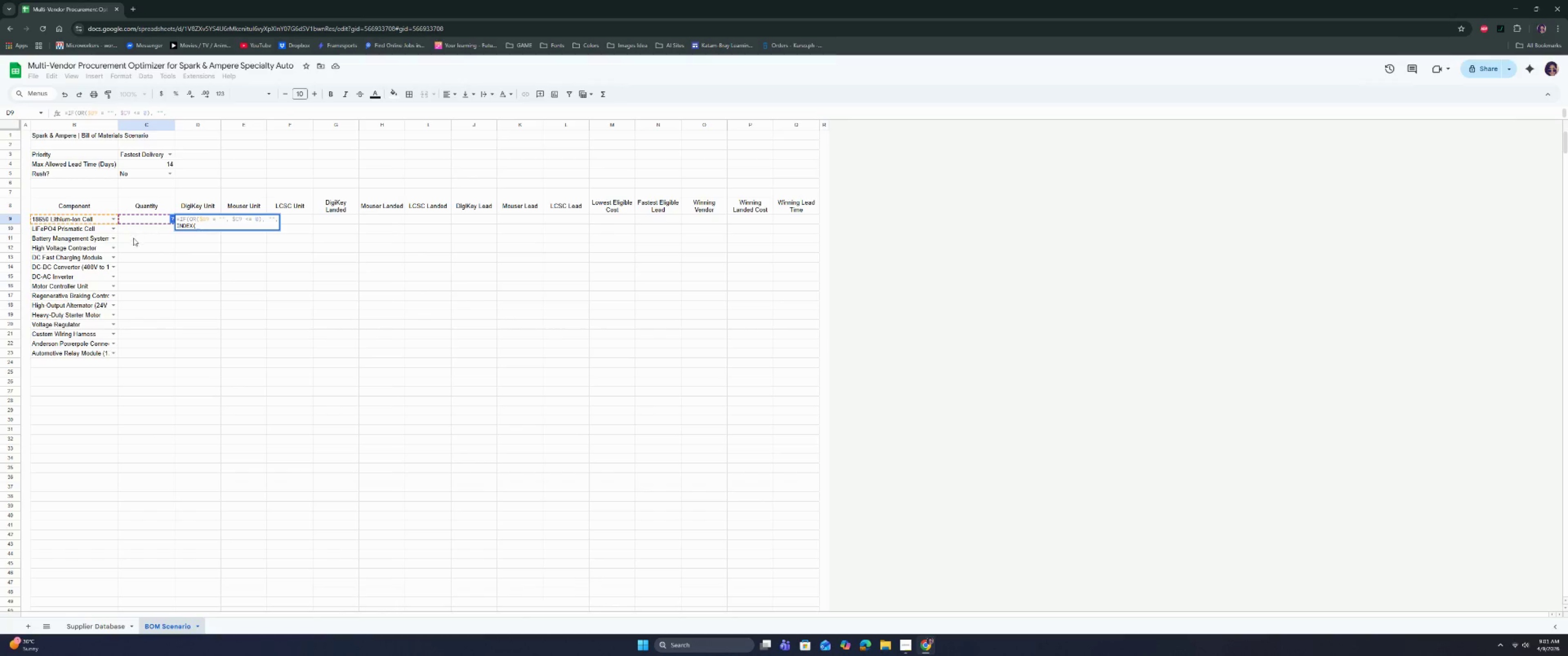 
wait(5.17)
 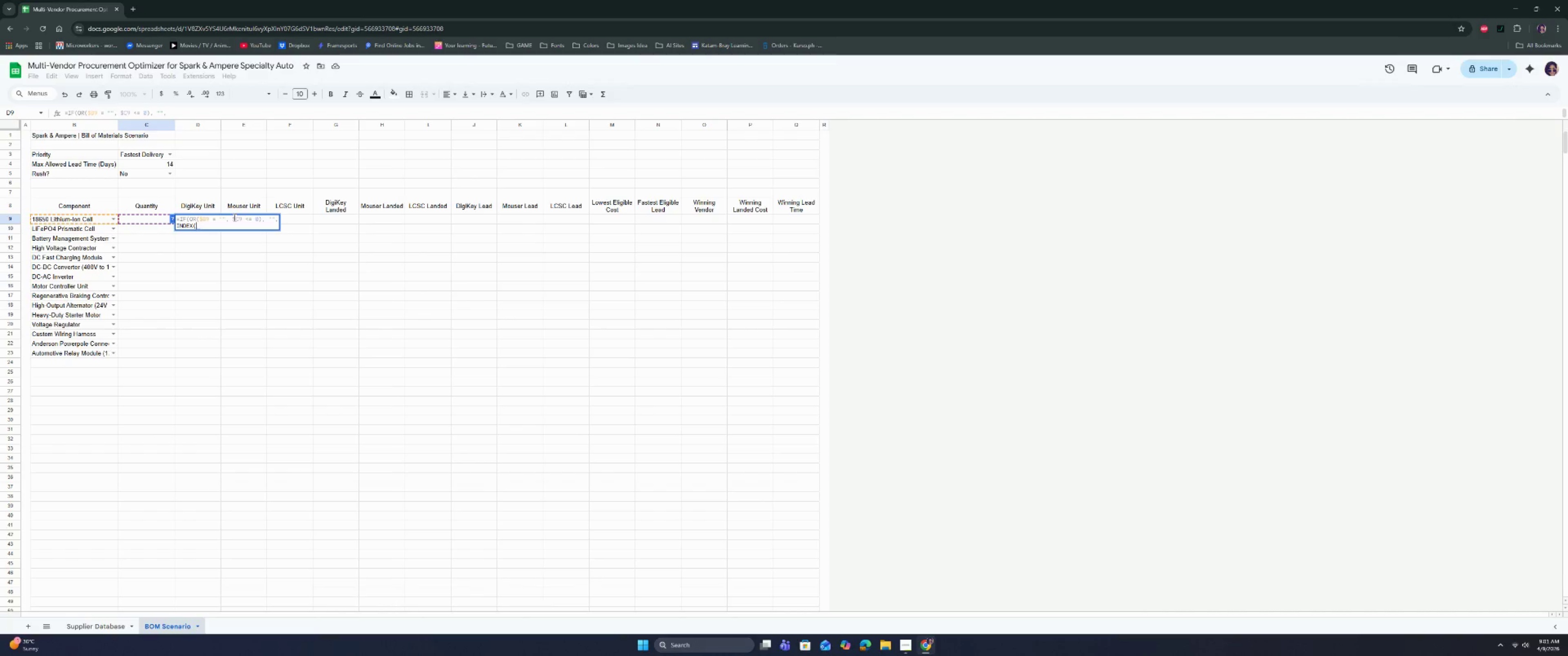 
left_click([100, 628])
 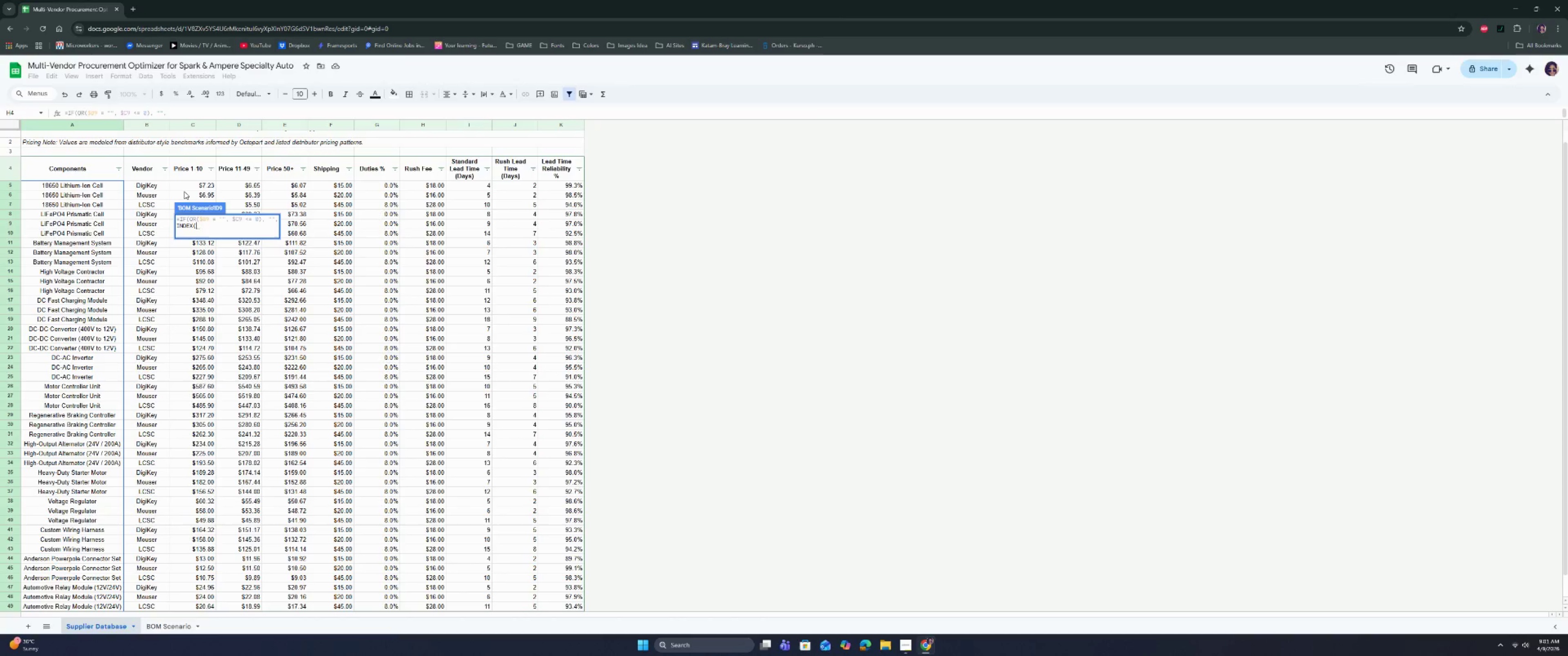 
left_click([191, 184])
 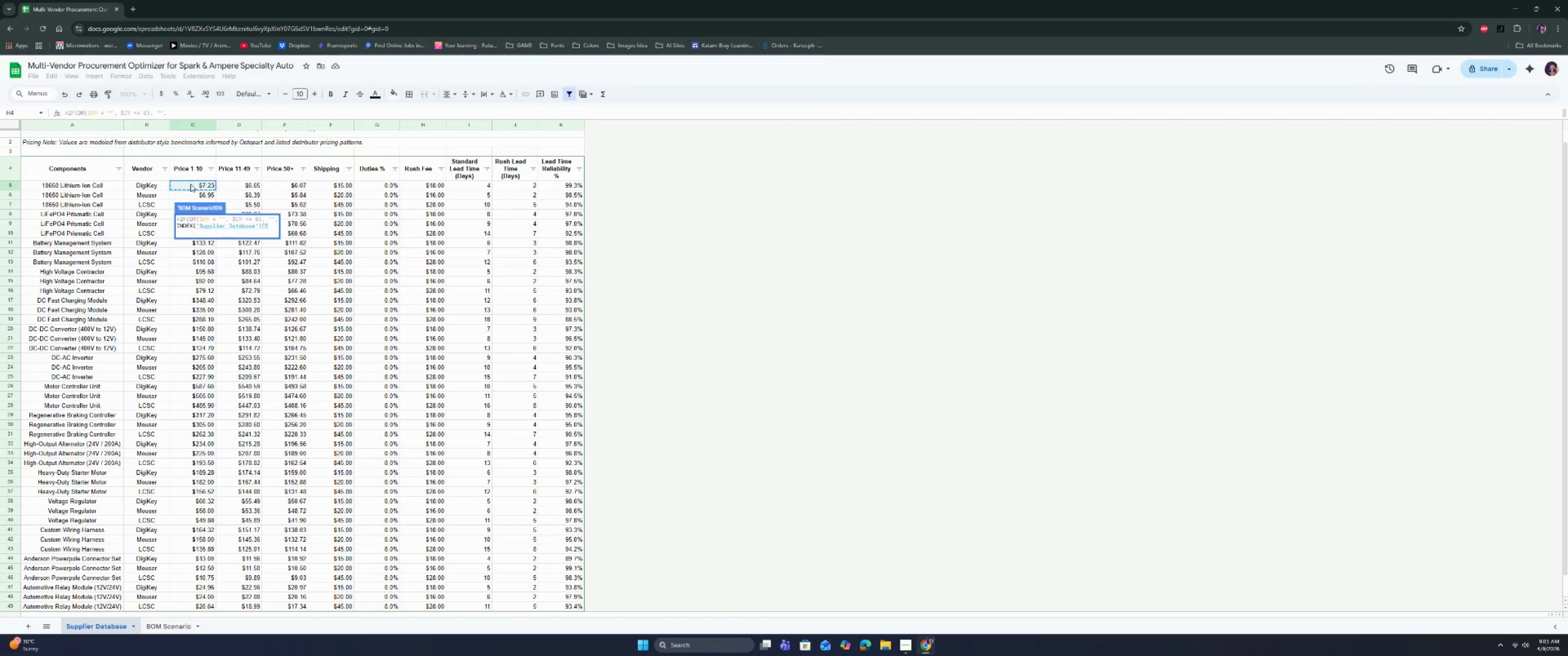 
type(:C49)
 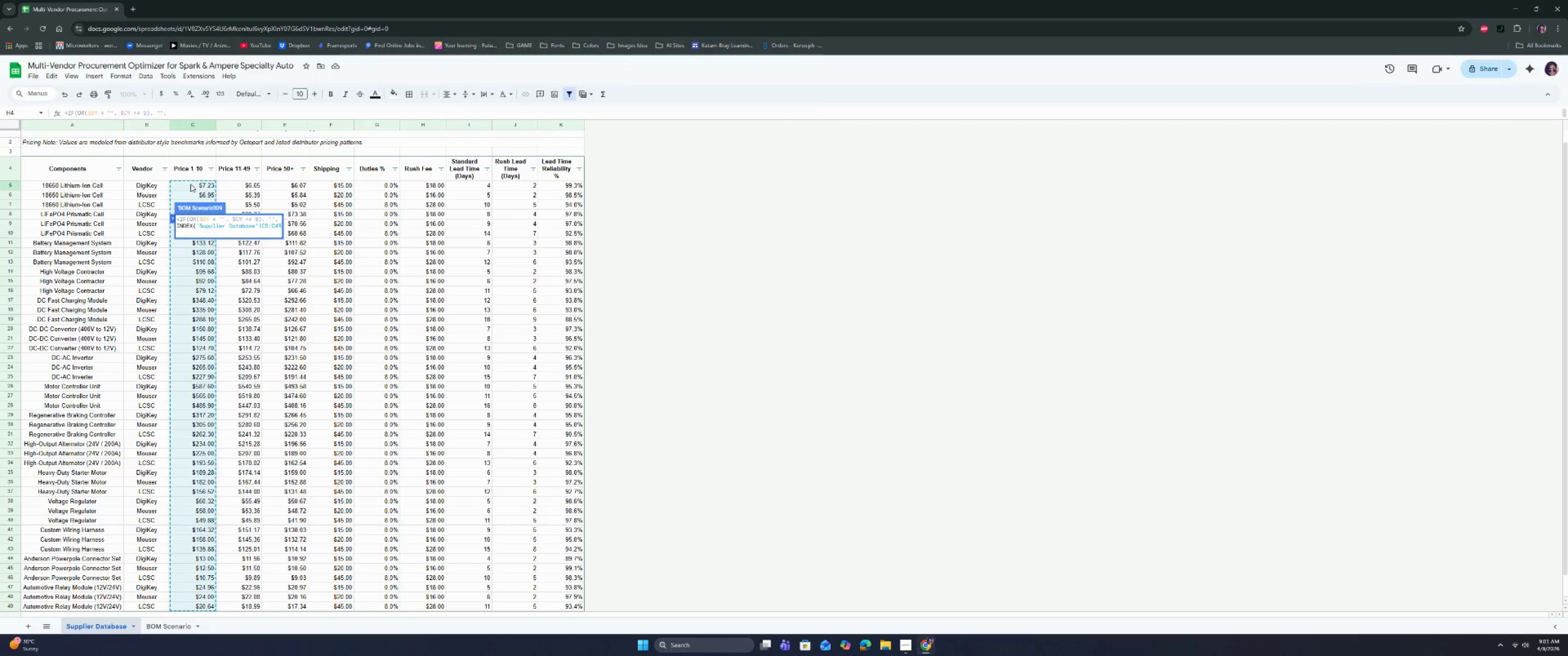 
key(ArrowLeft)
 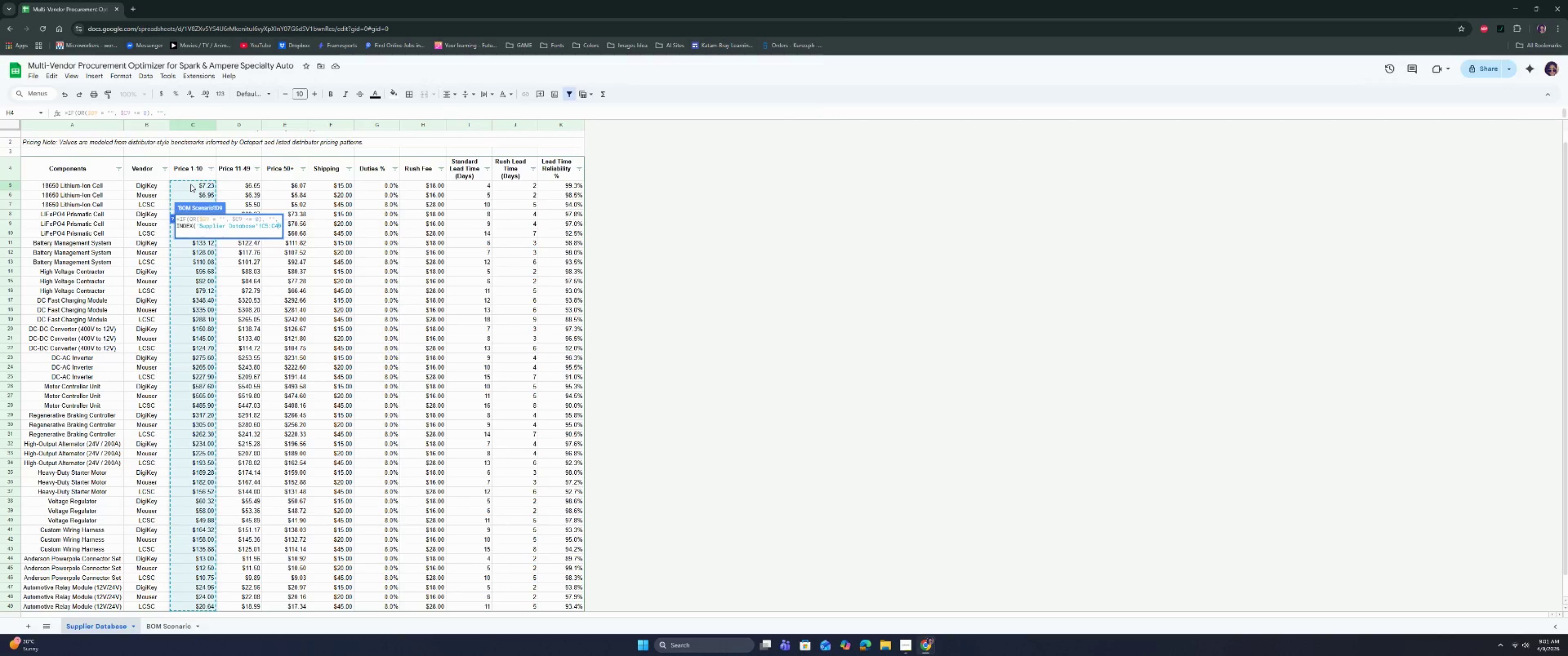 
key(ArrowLeft)
 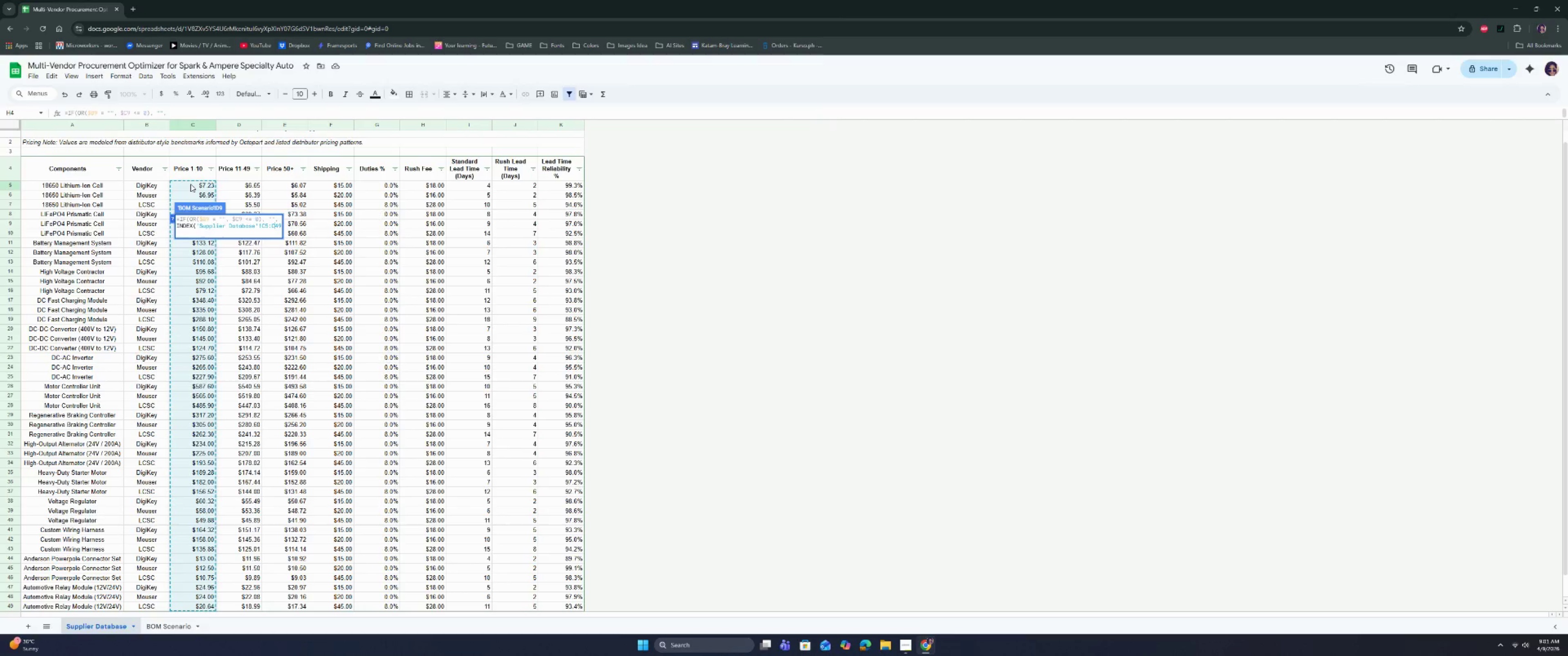 
key(ArrowLeft)
 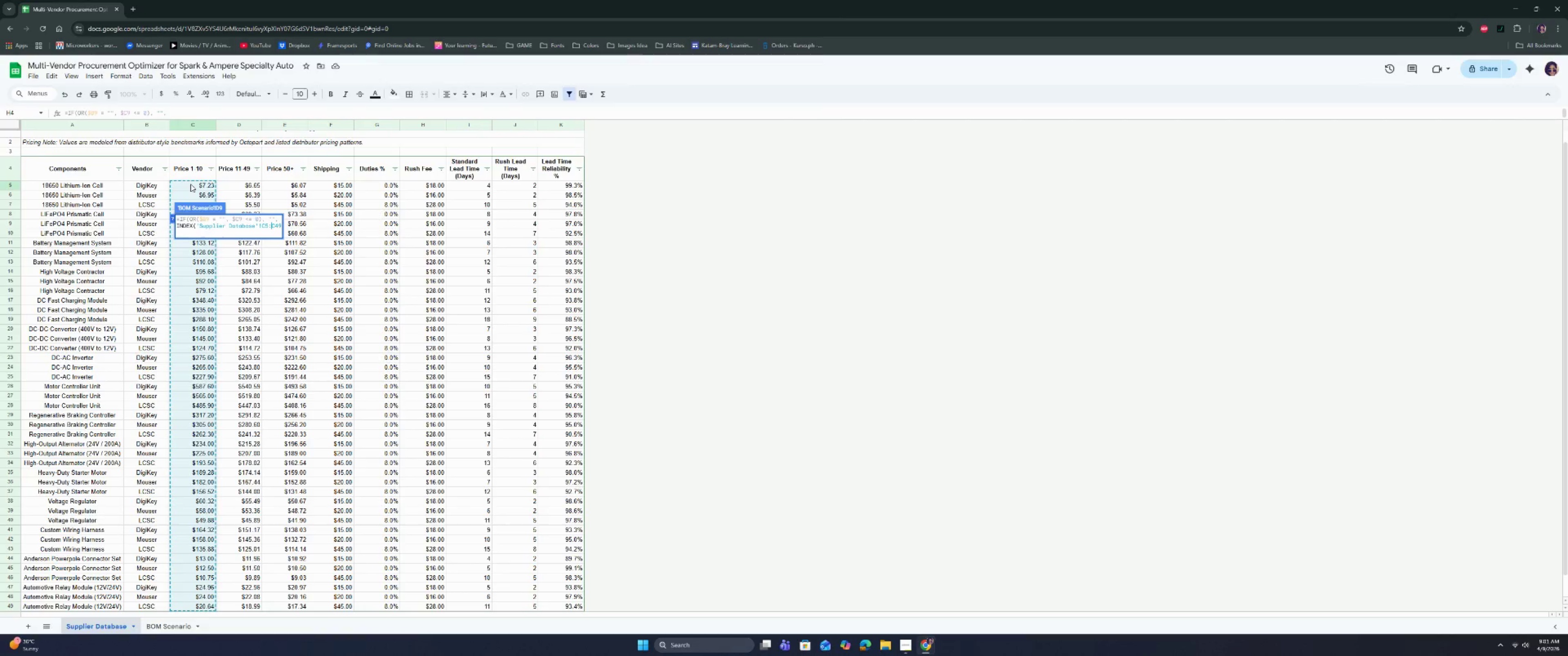 
key(ArrowLeft)
 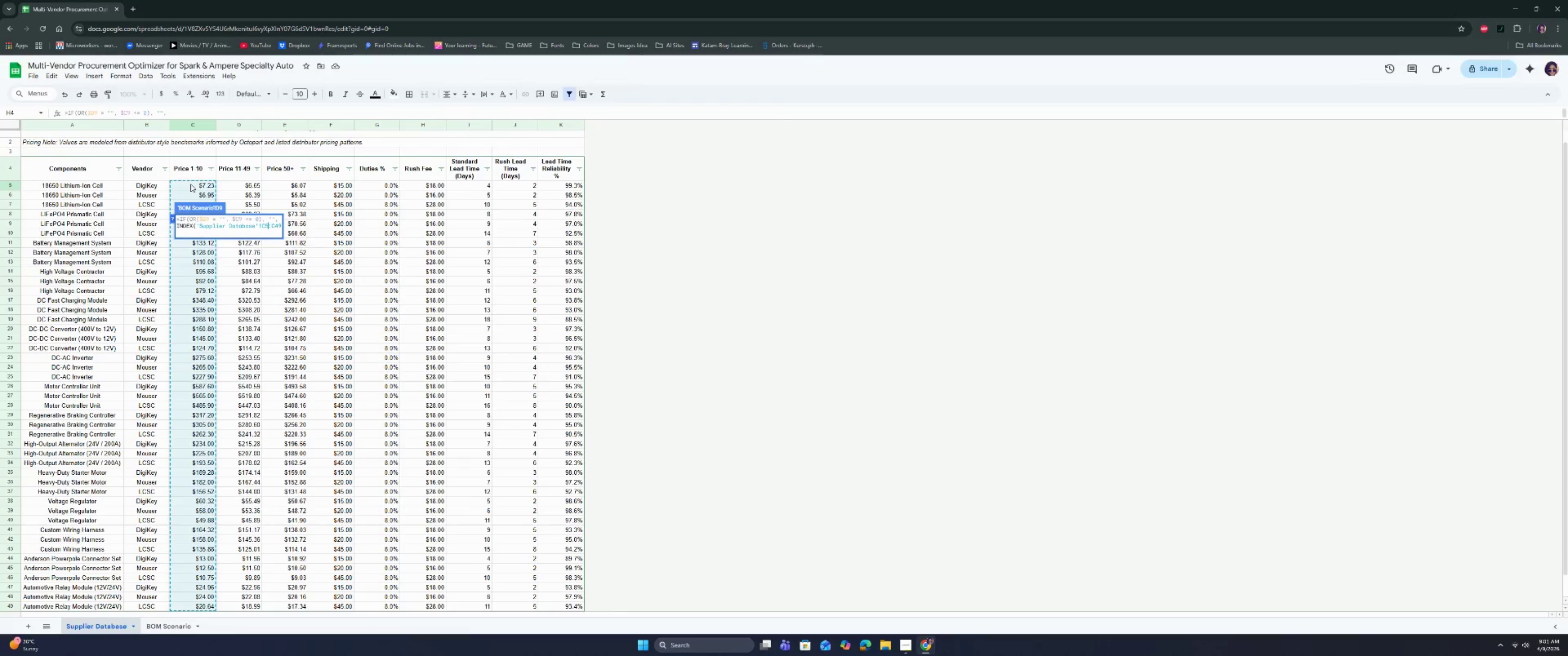 
key(ArrowLeft)
 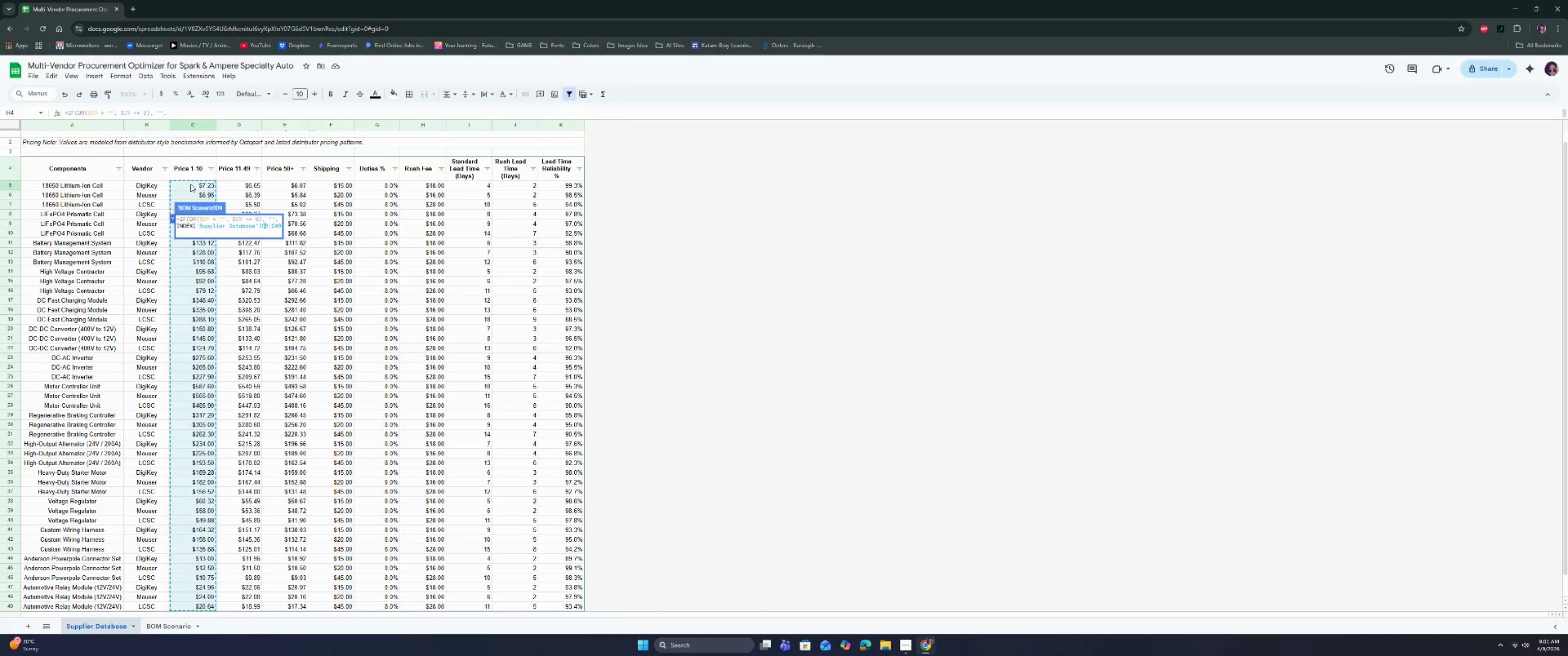 
key(ArrowLeft)
 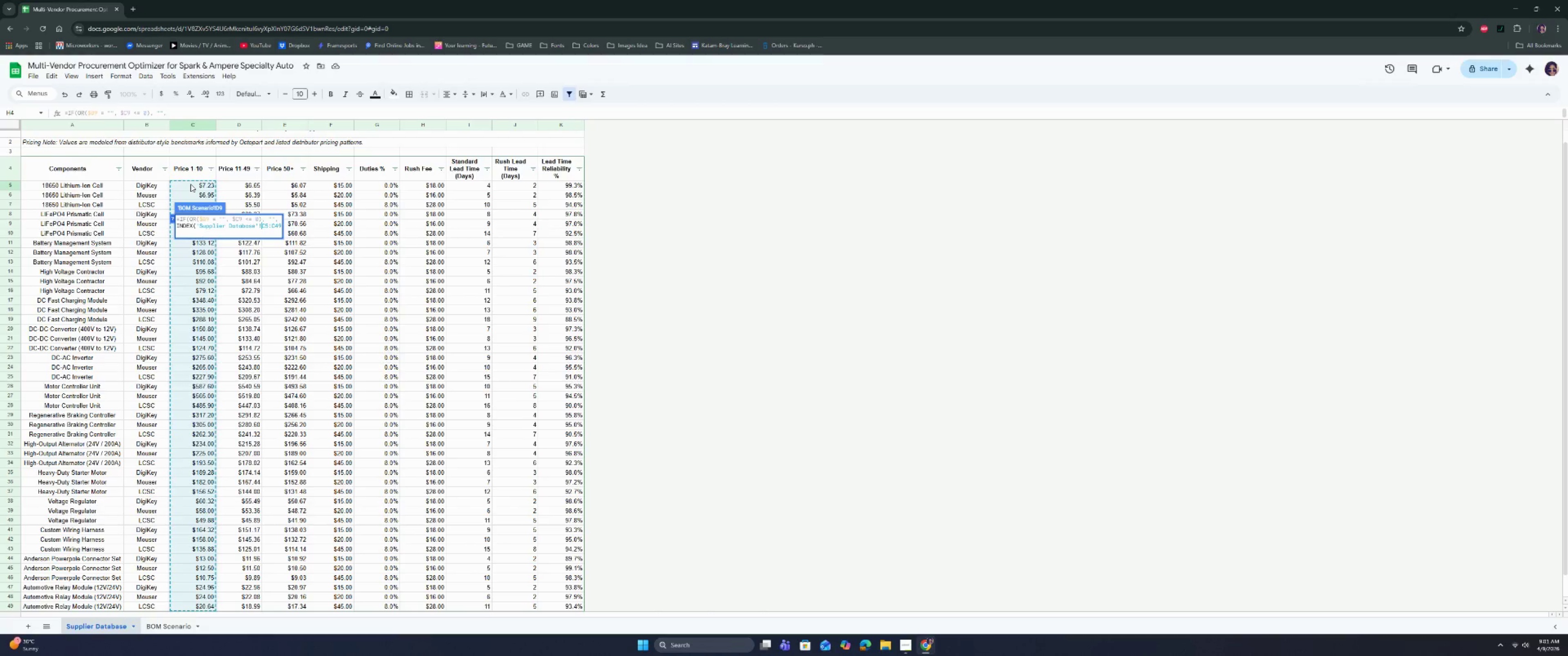 
key(Shift+ShiftRight)
 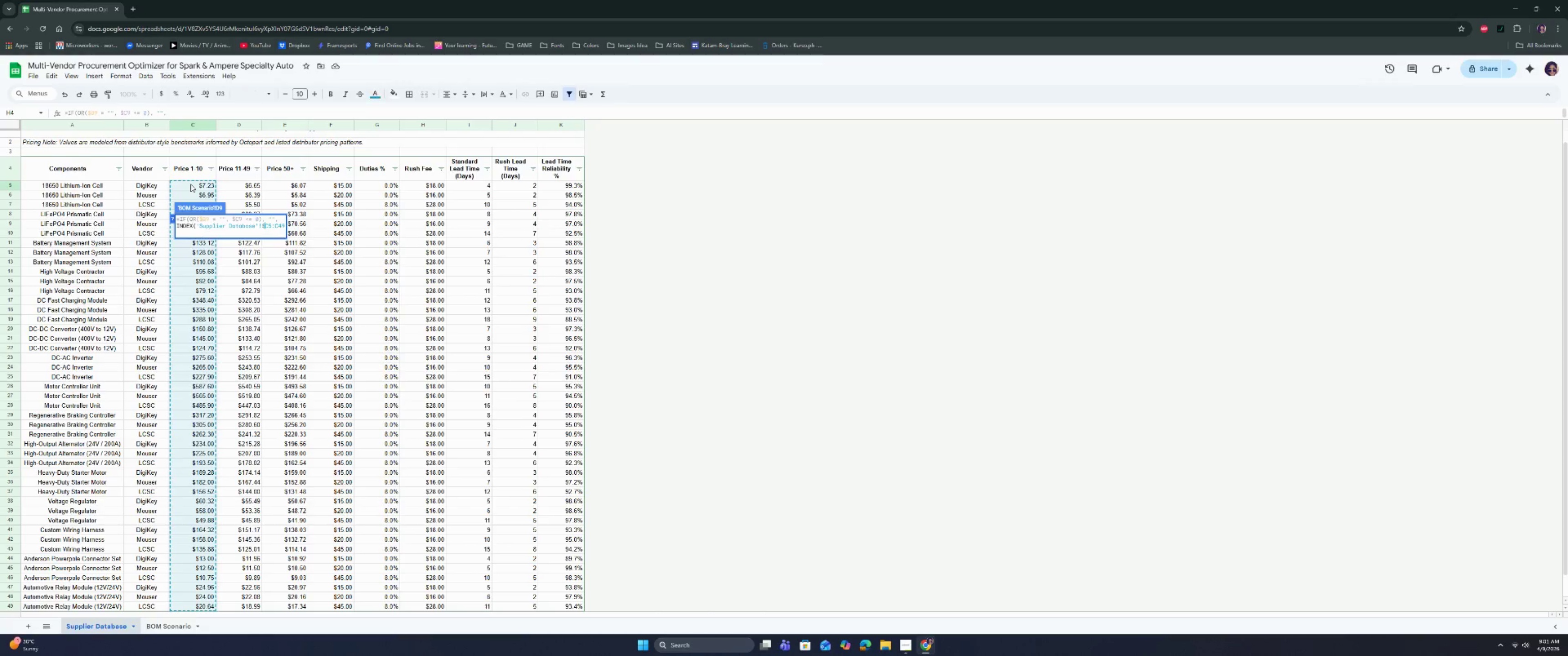 
key(Shift+4)
 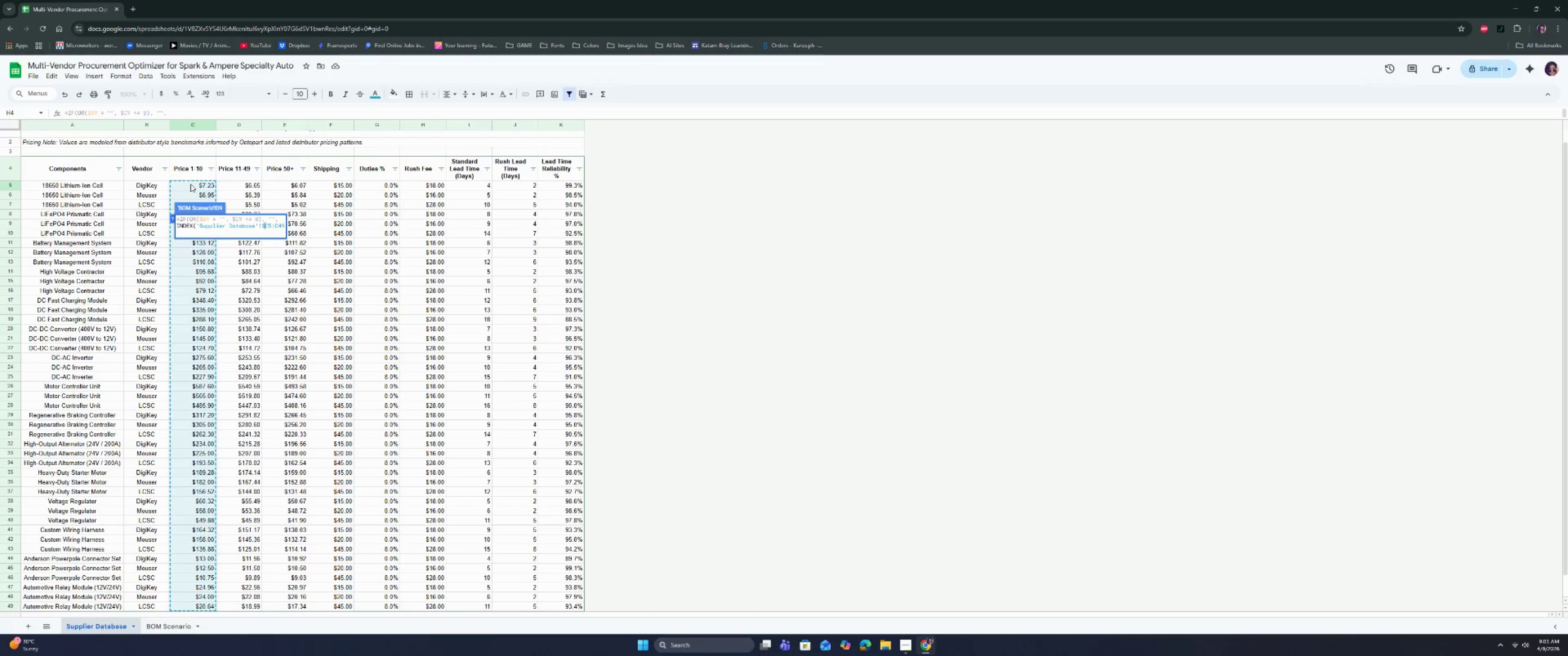 
key(ArrowRight)
 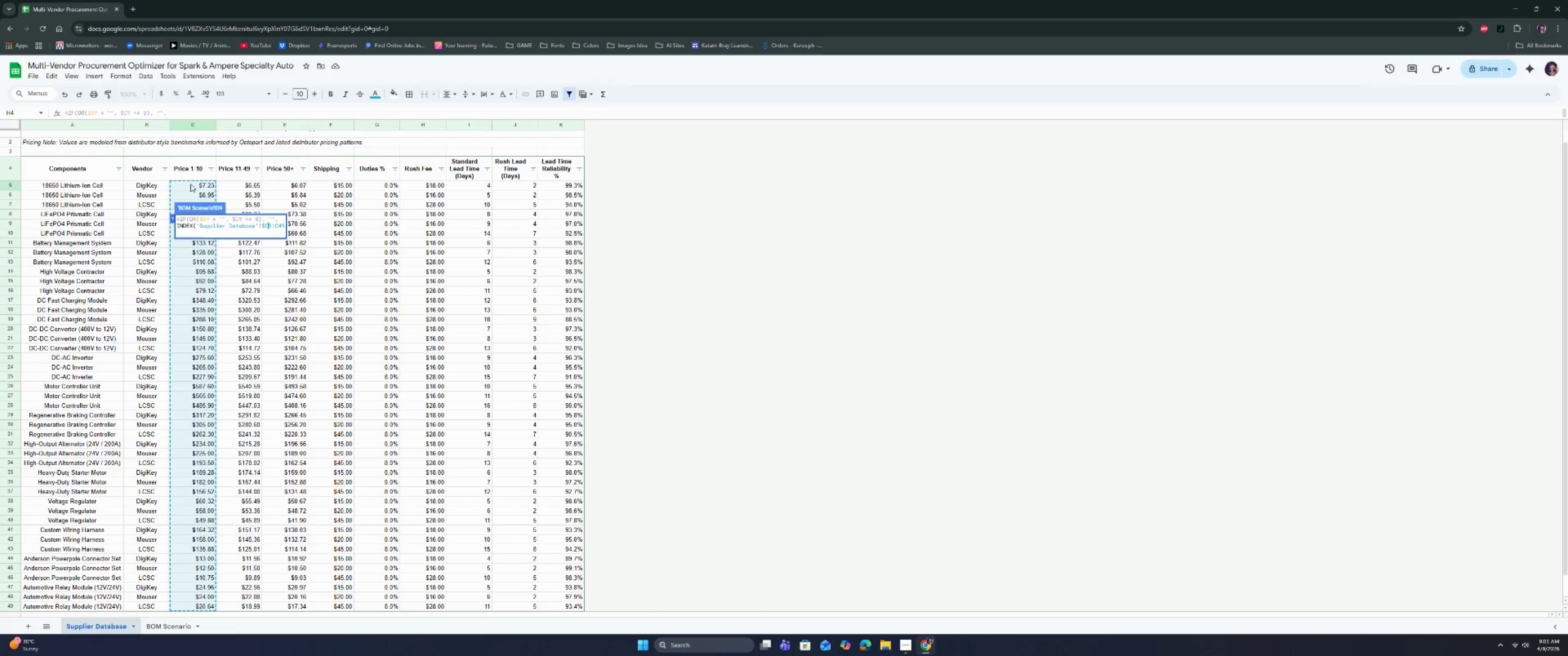 
key(Shift+ShiftRight)
 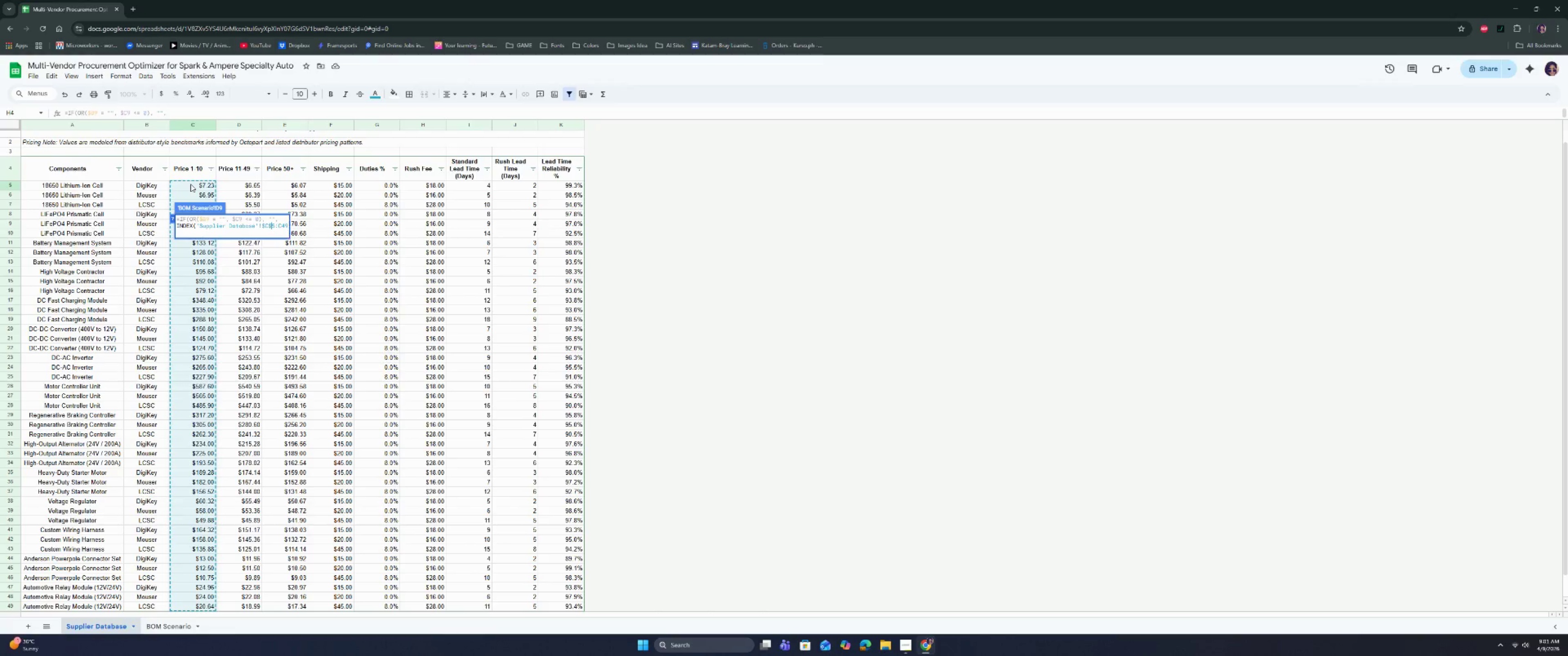 
key(Shift+4)
 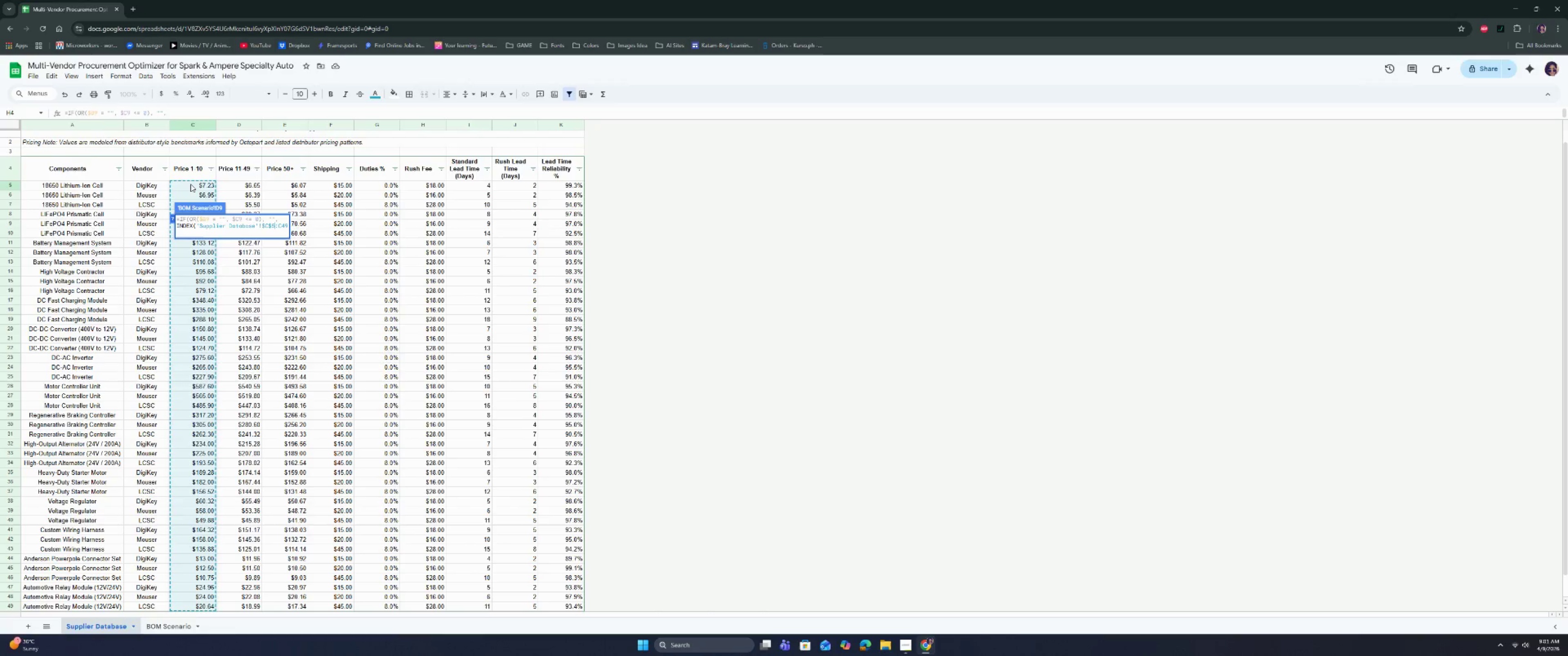 
key(ArrowRight)
 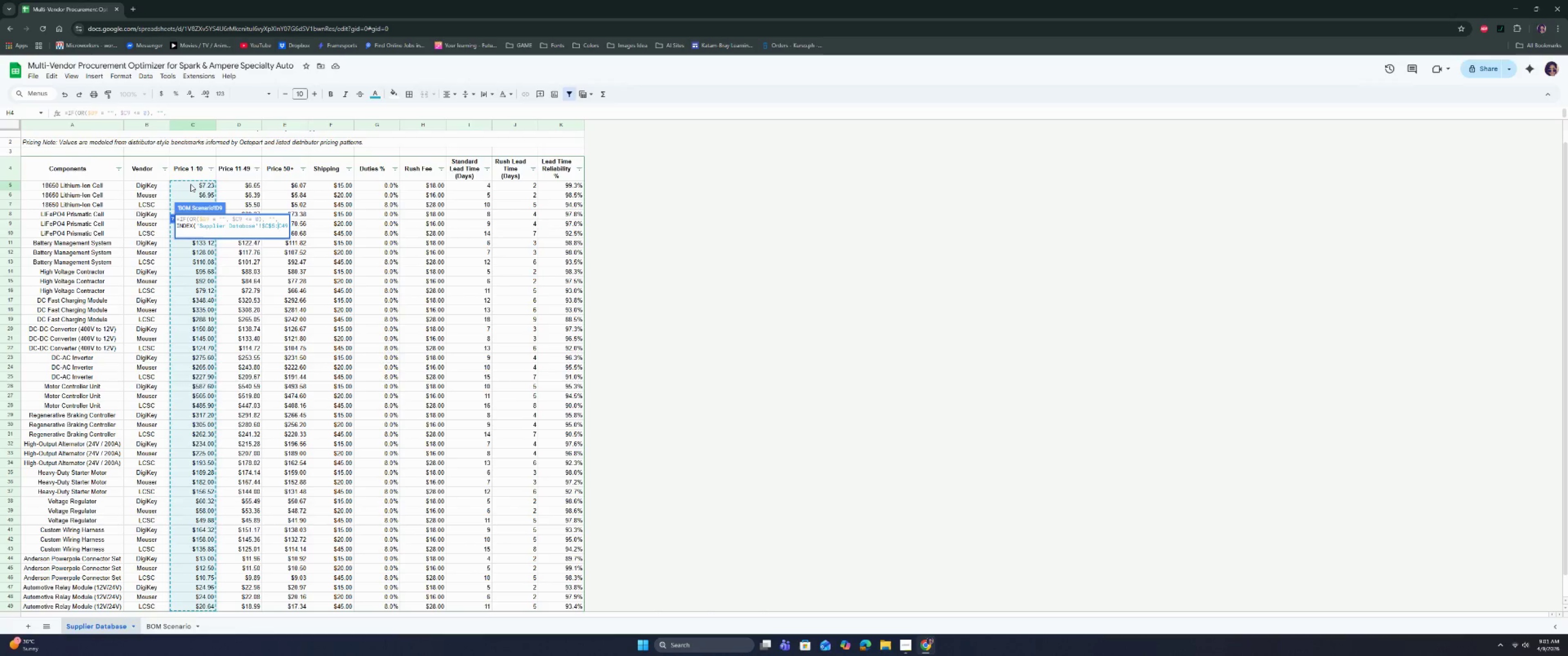 
key(ArrowRight)
 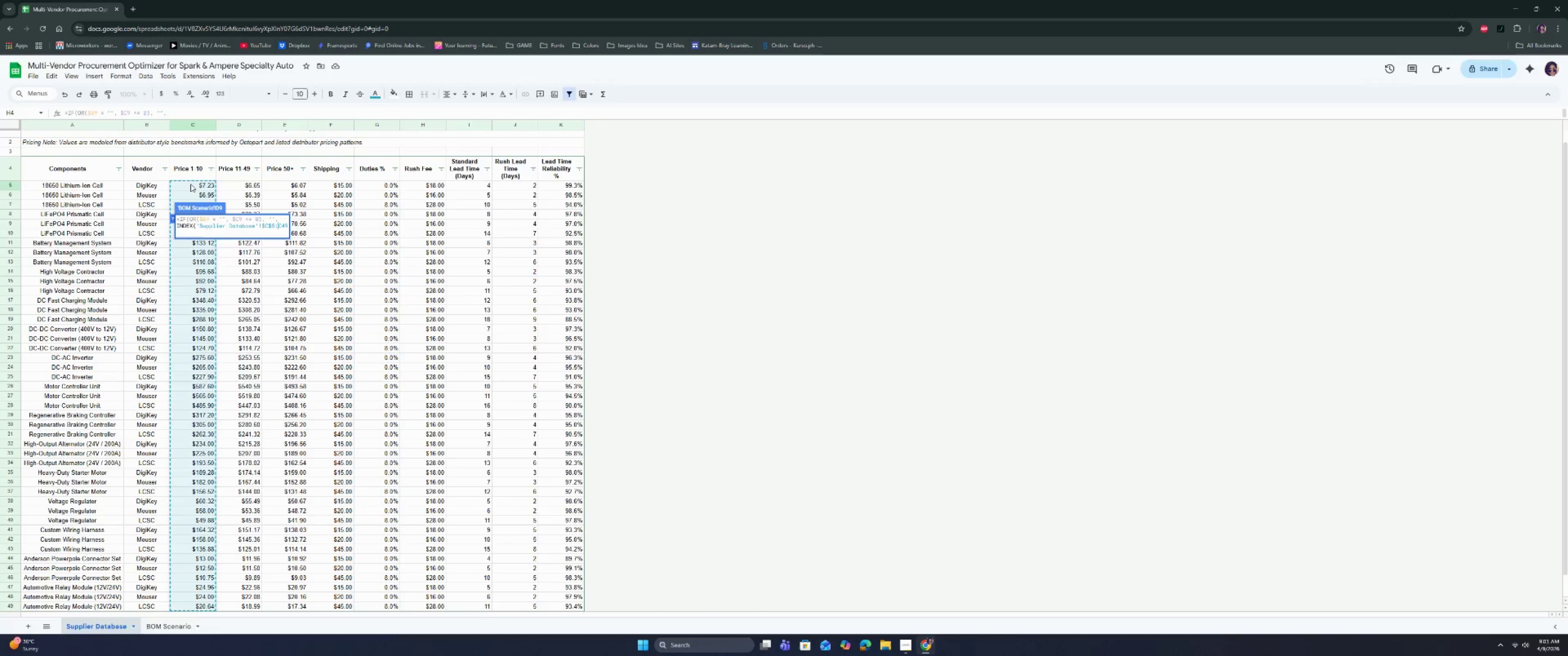 
key(ArrowRight)
 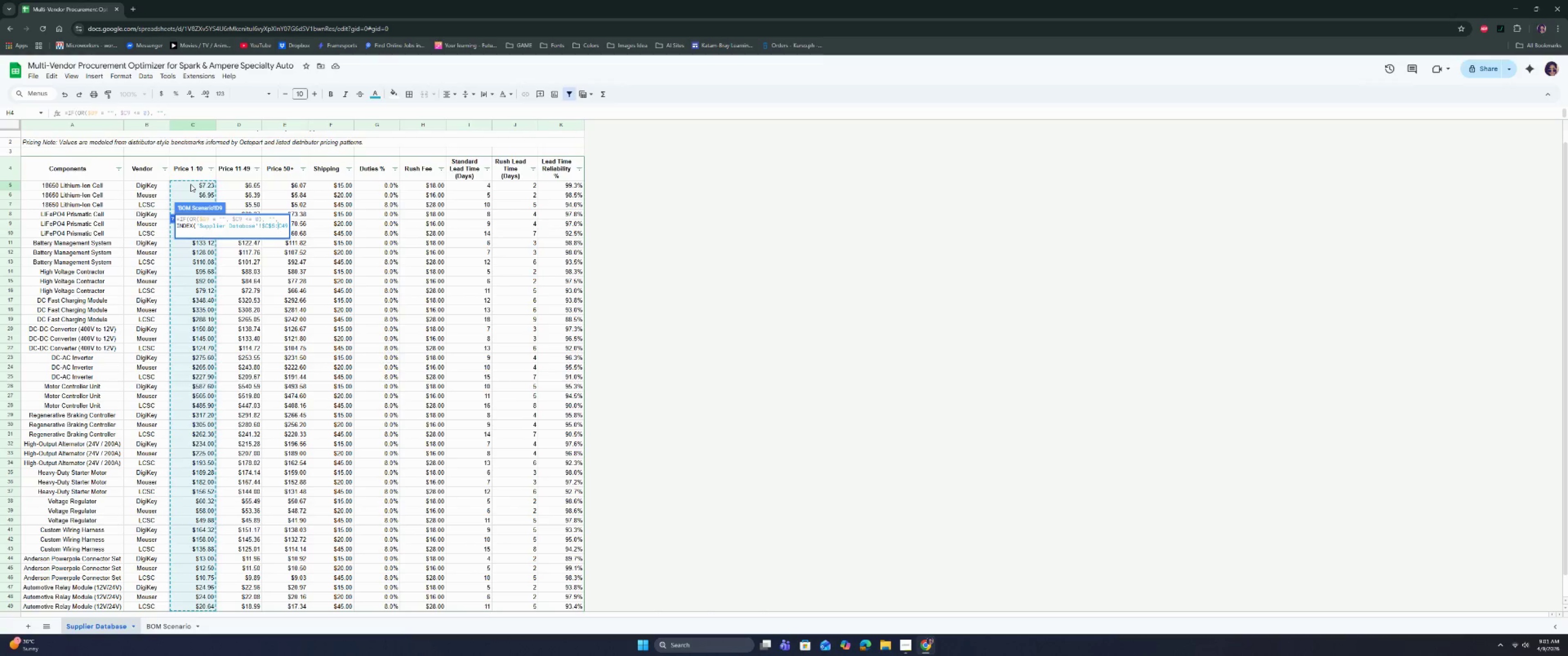 
key(ArrowLeft)
 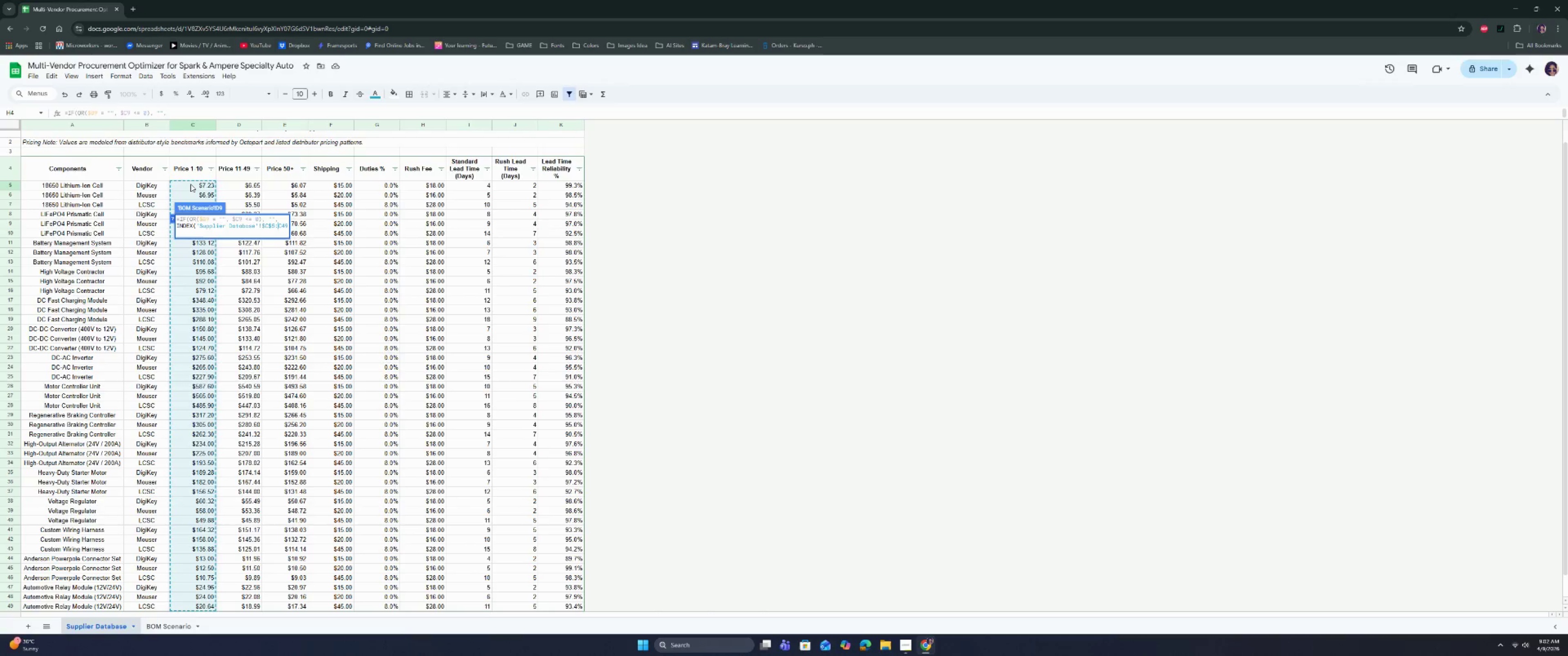 
key(Shift+ShiftRight)
 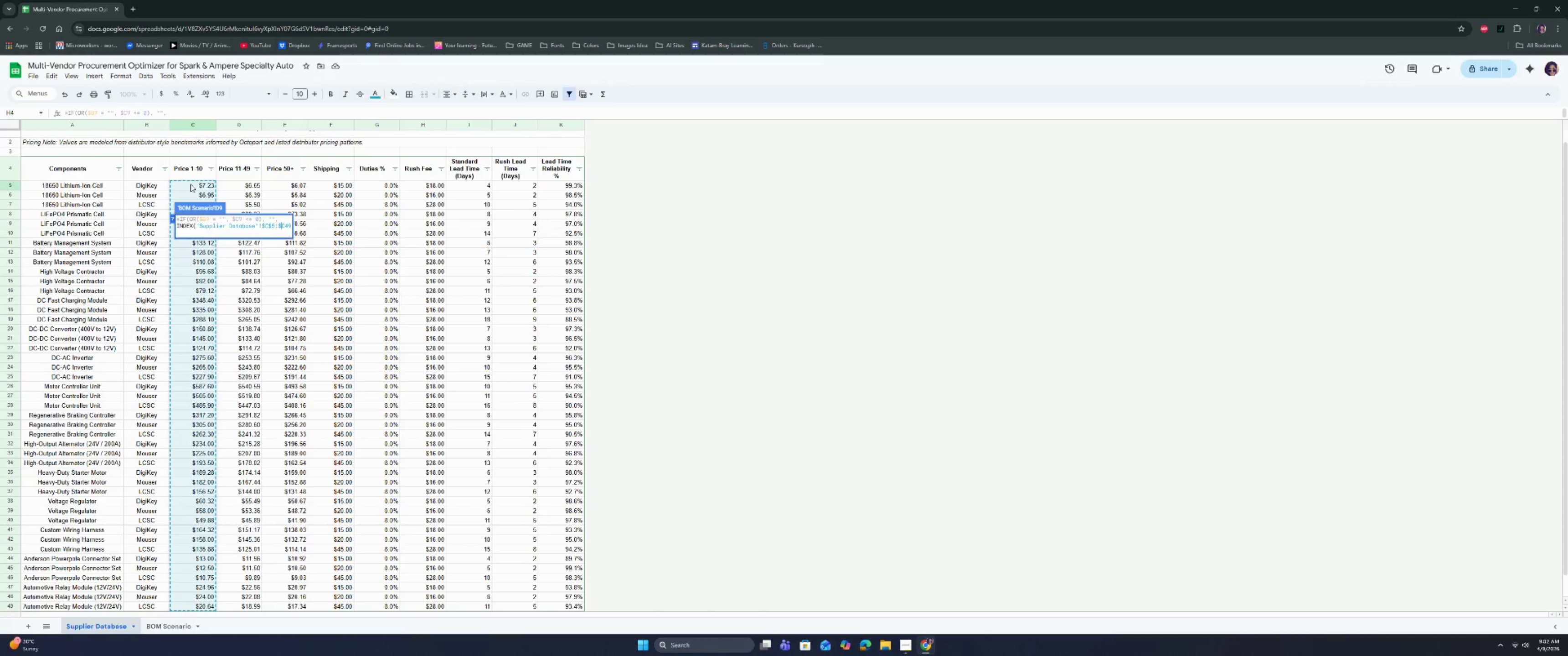 
key(Shift+4)
 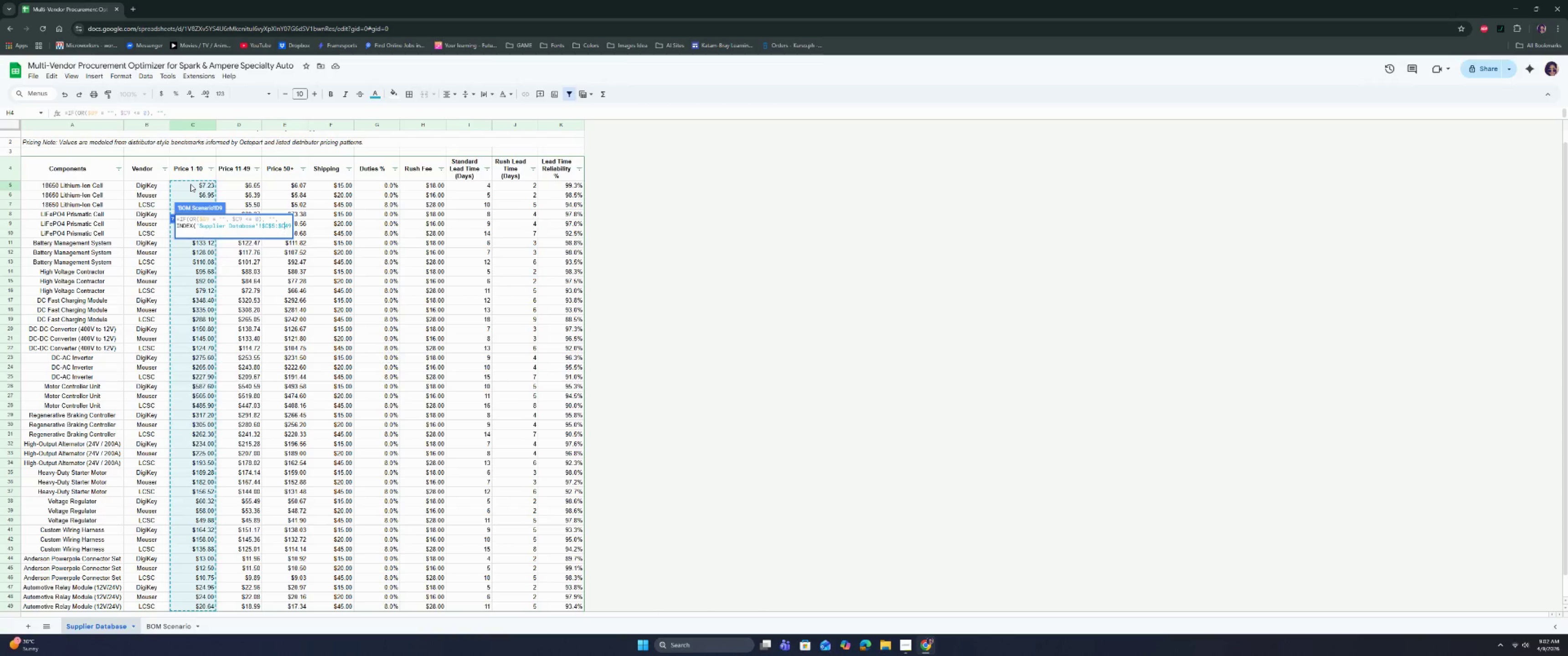 
key(ArrowRight)
 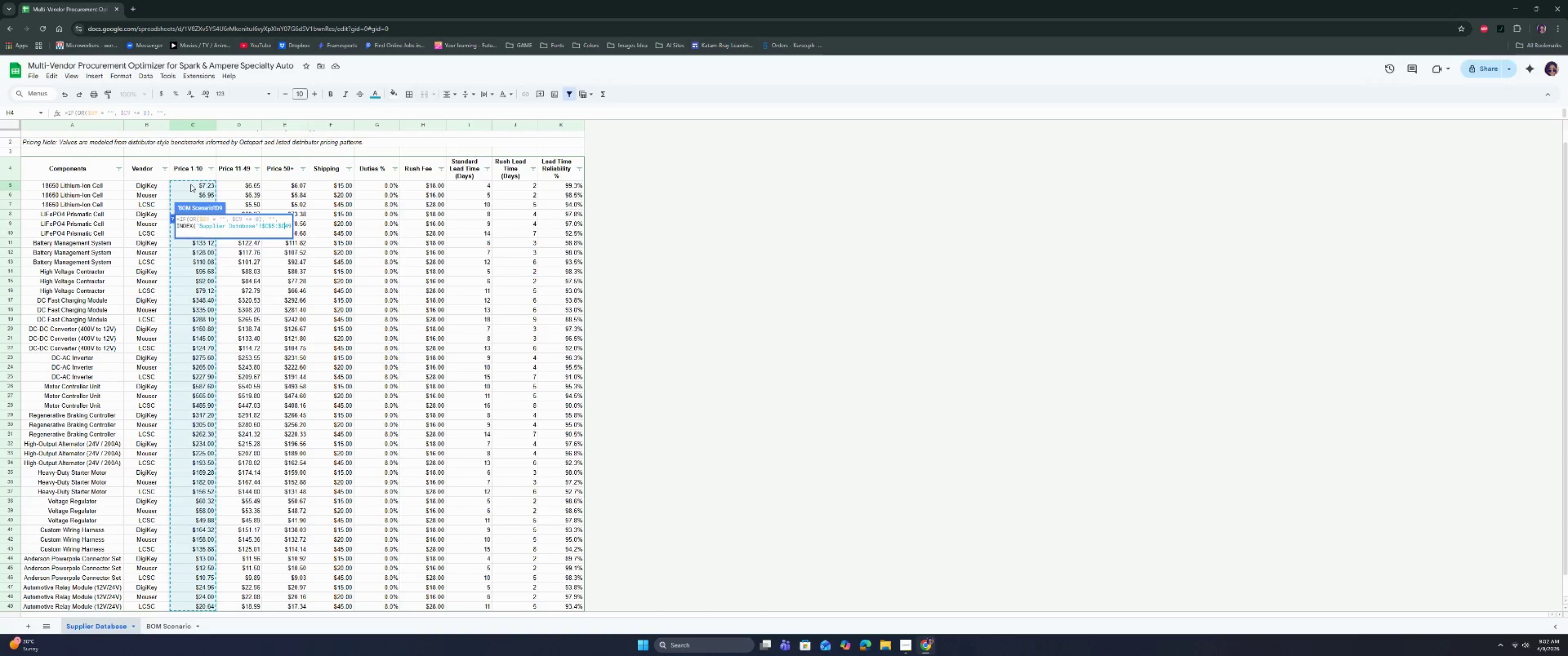 
key(Shift+ShiftRight)
 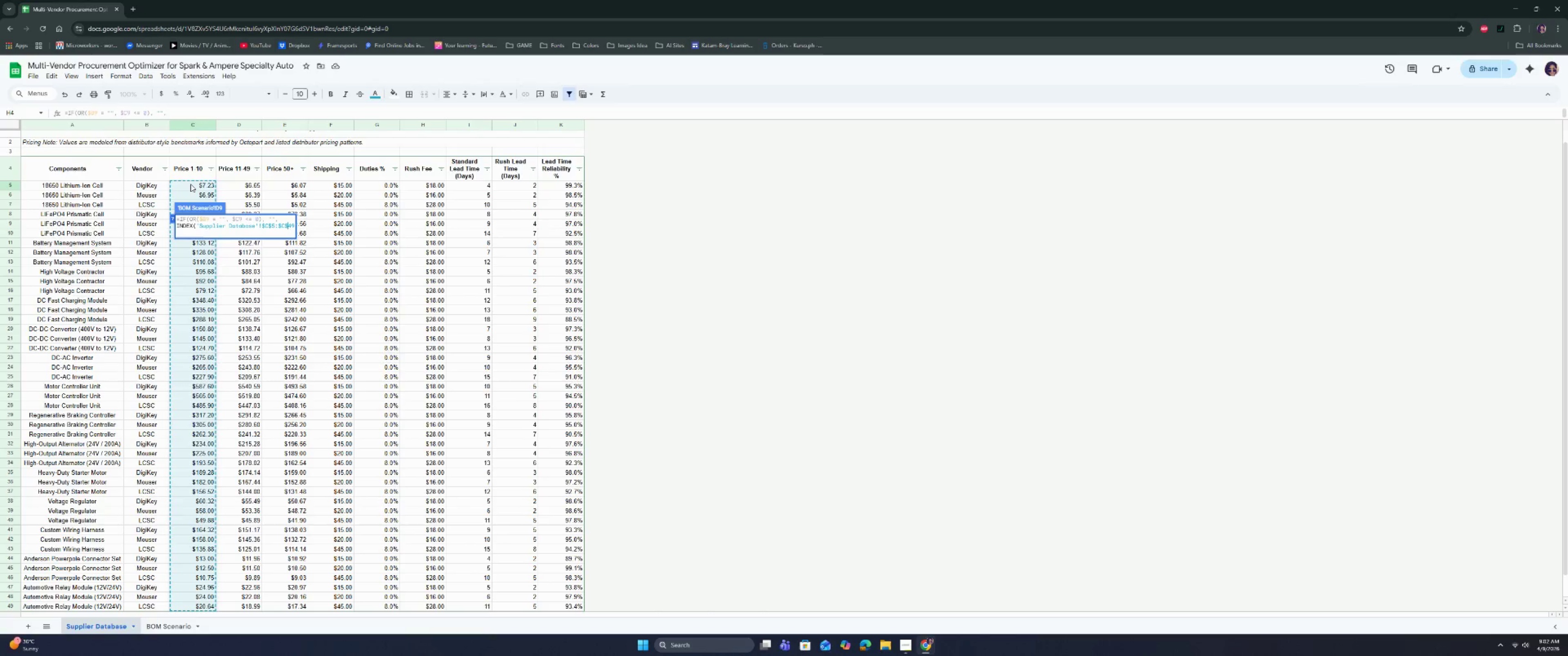 
key(Shift+4)
 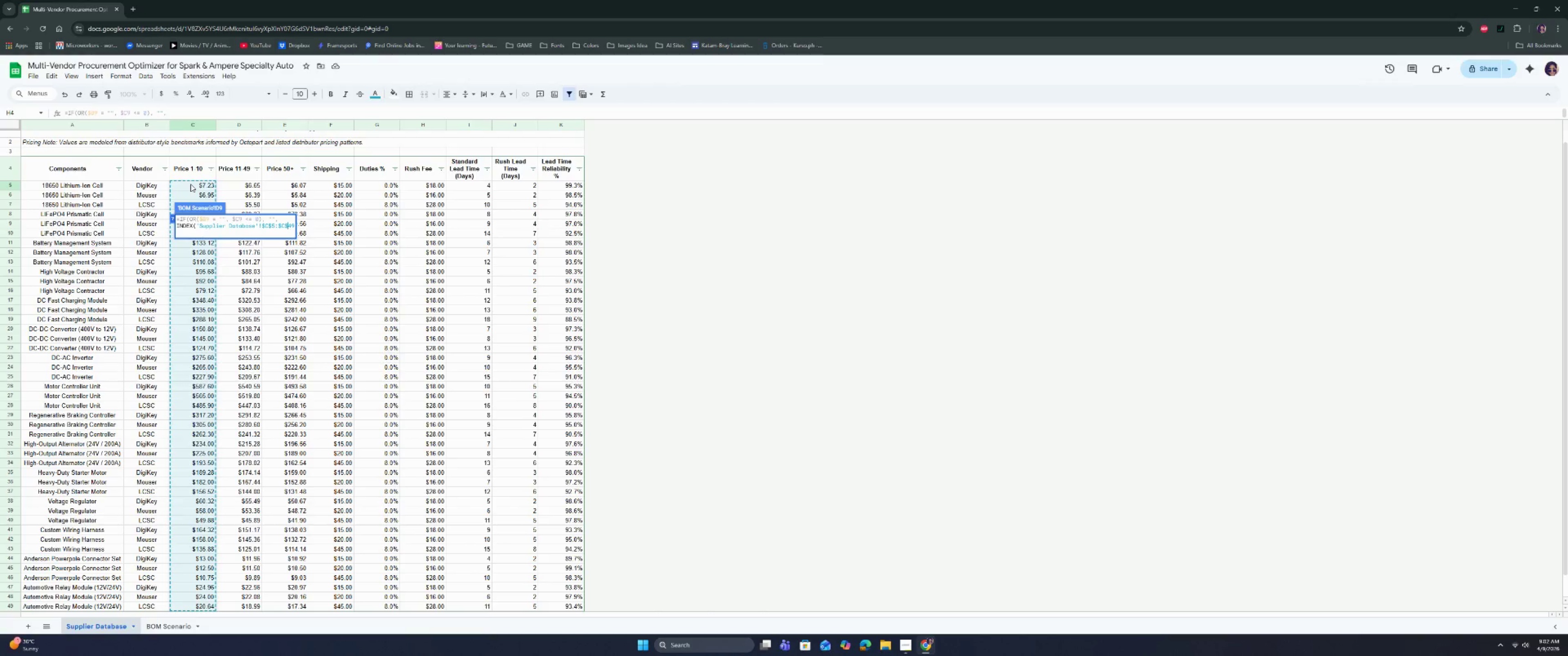 
key(ArrowRight)
 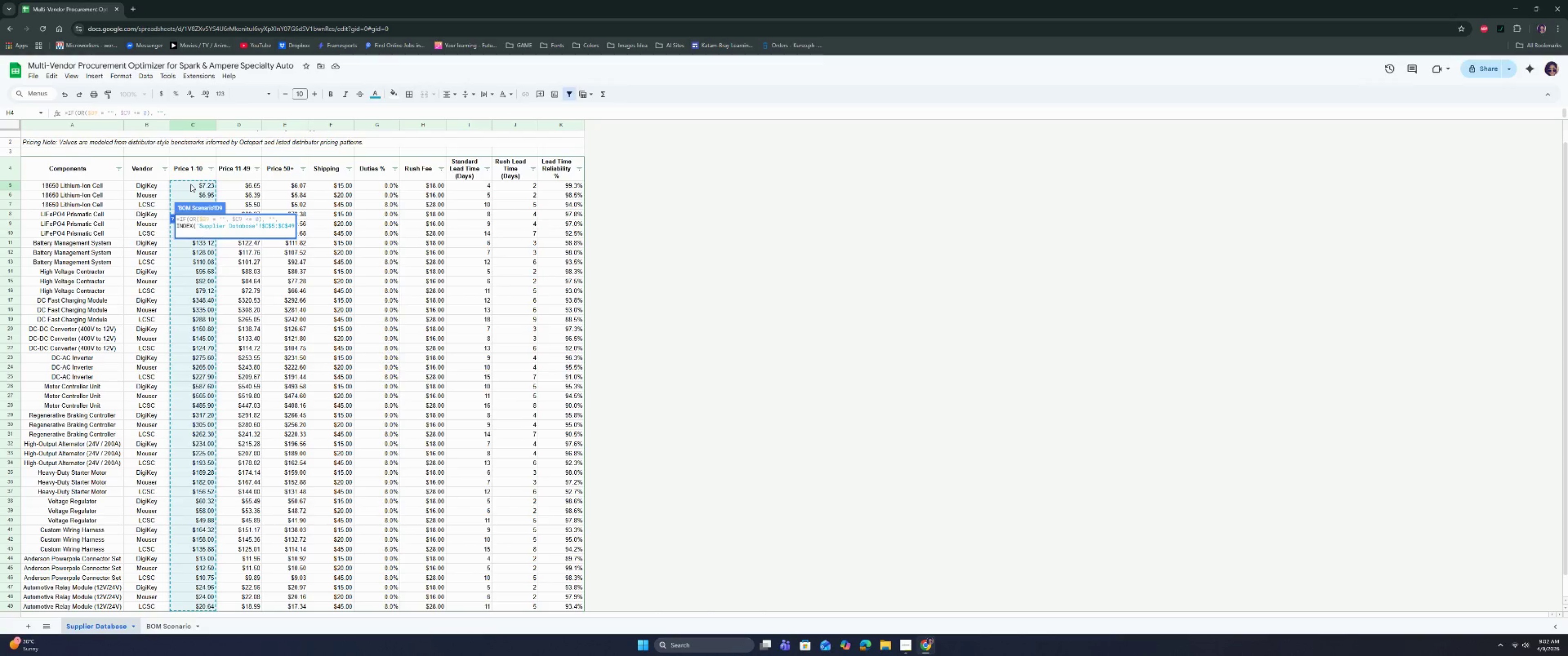 
key(Comma)
 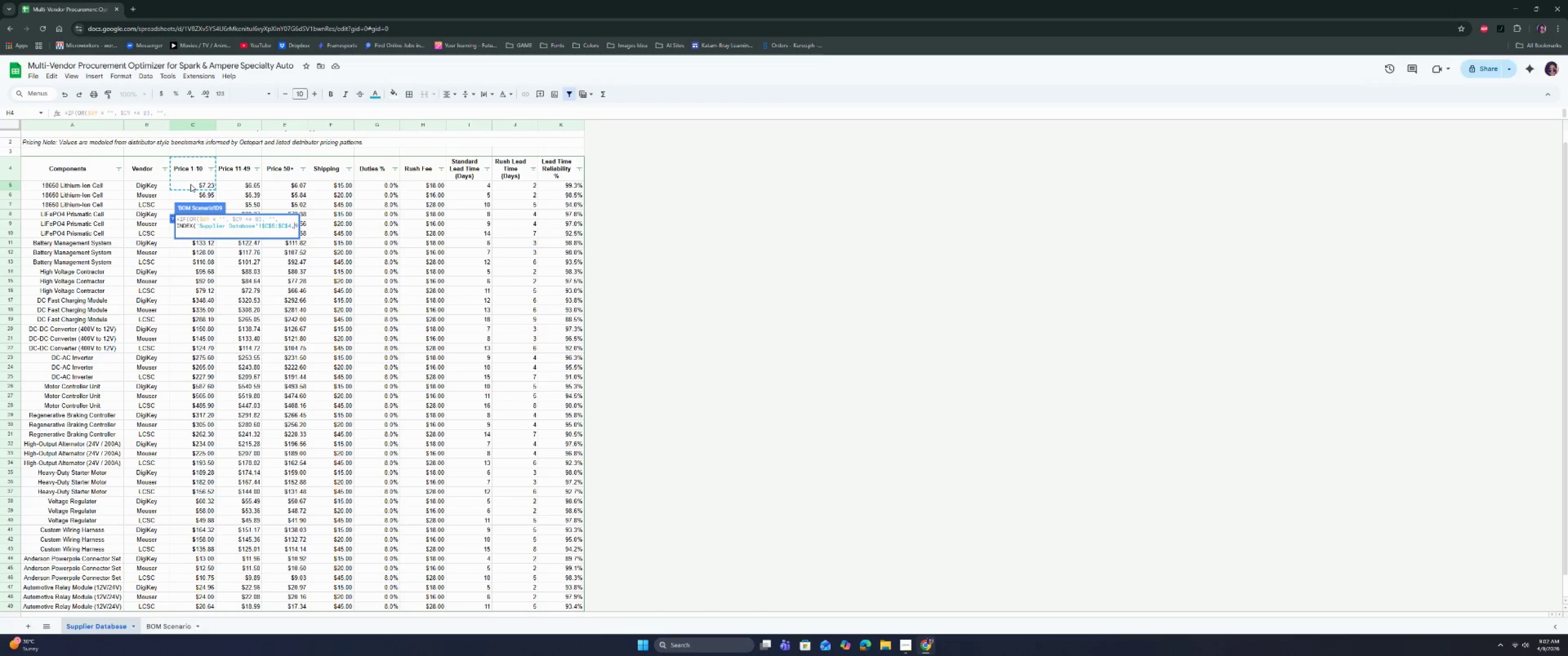 
key(Backspace)
 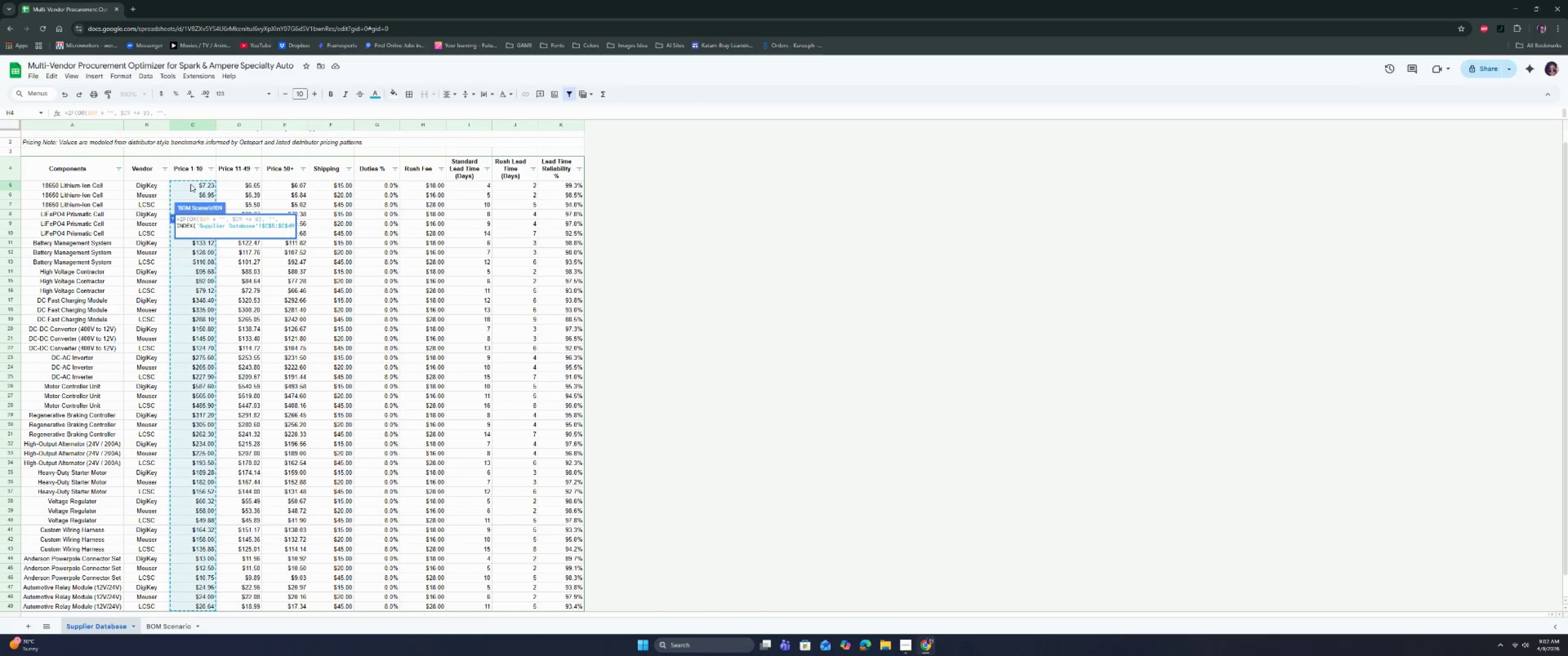 
key(ArrowRight)
 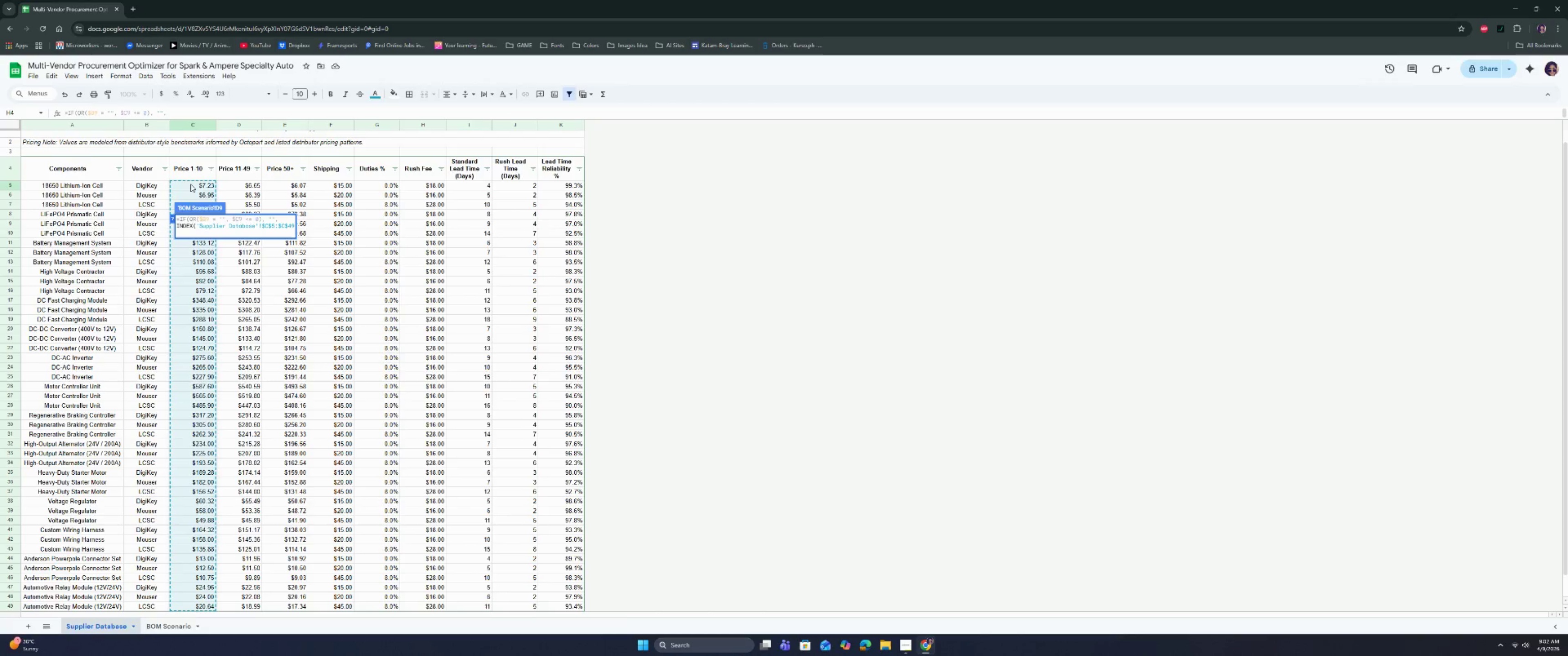 
key(Comma)
 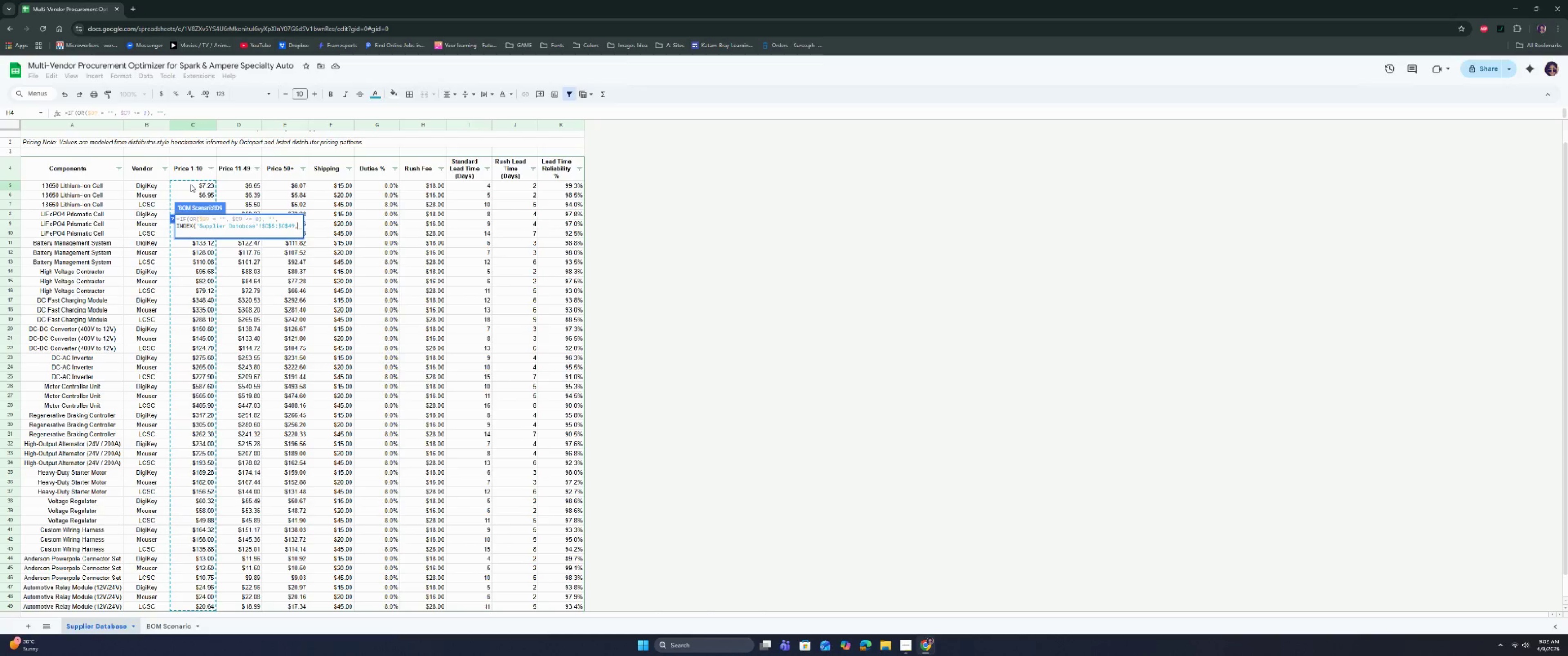 
key(Control+ControlRight)
 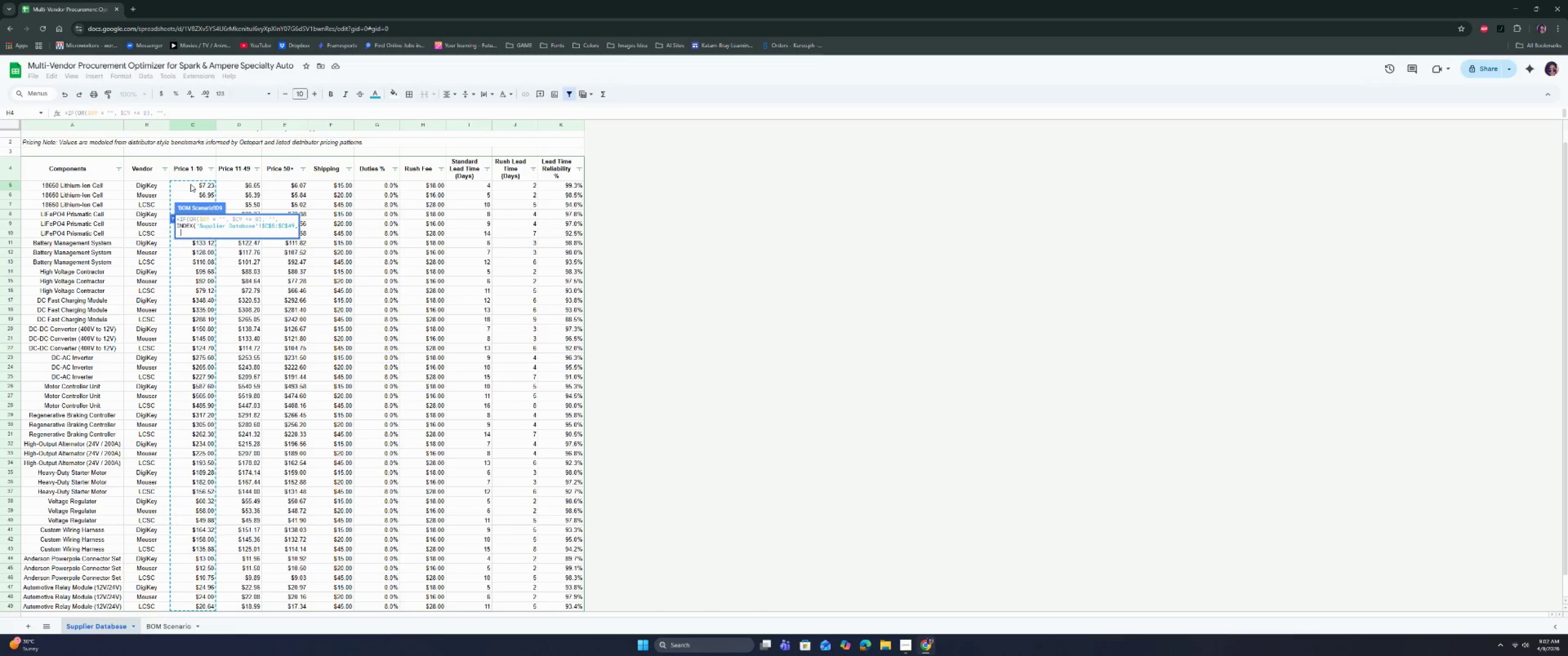 
key(Control+Enter)
 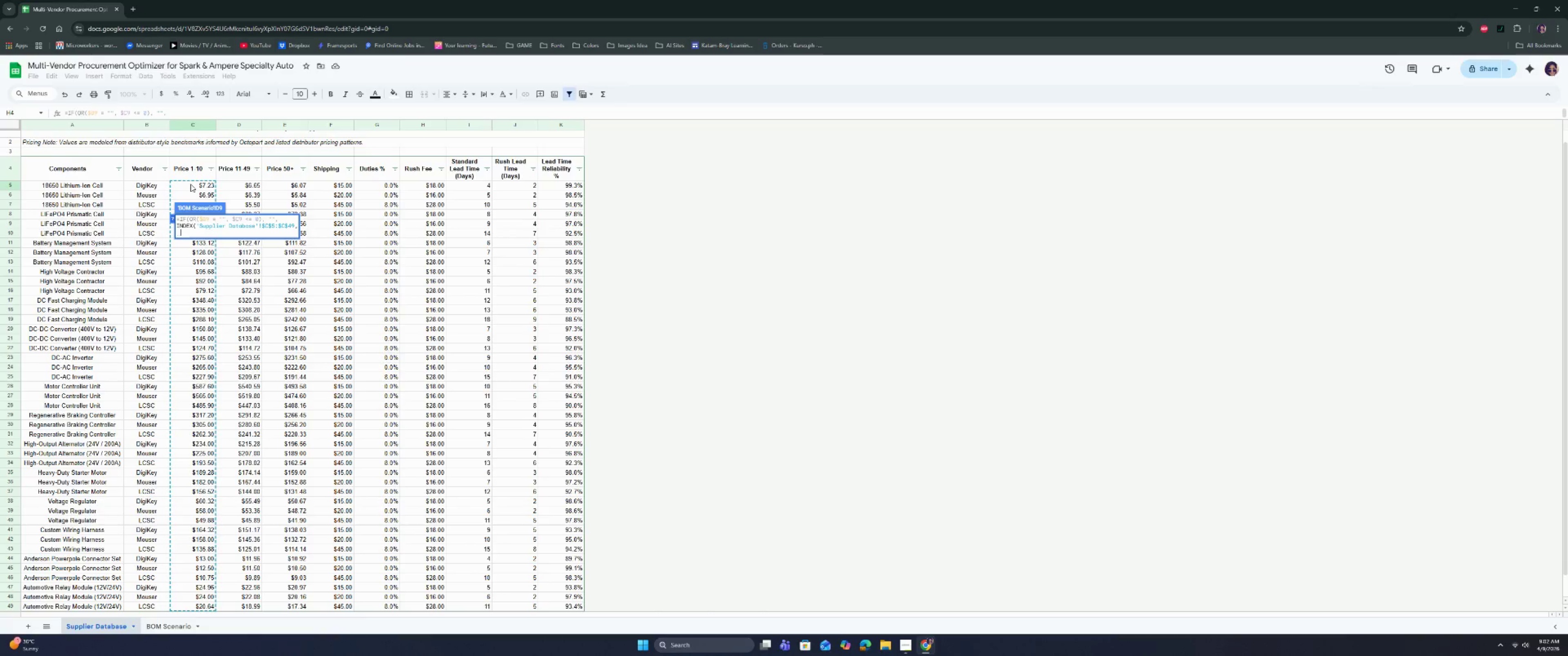 
type(MATHC)
key(Backspace)
key(Backspace)
type(C)
 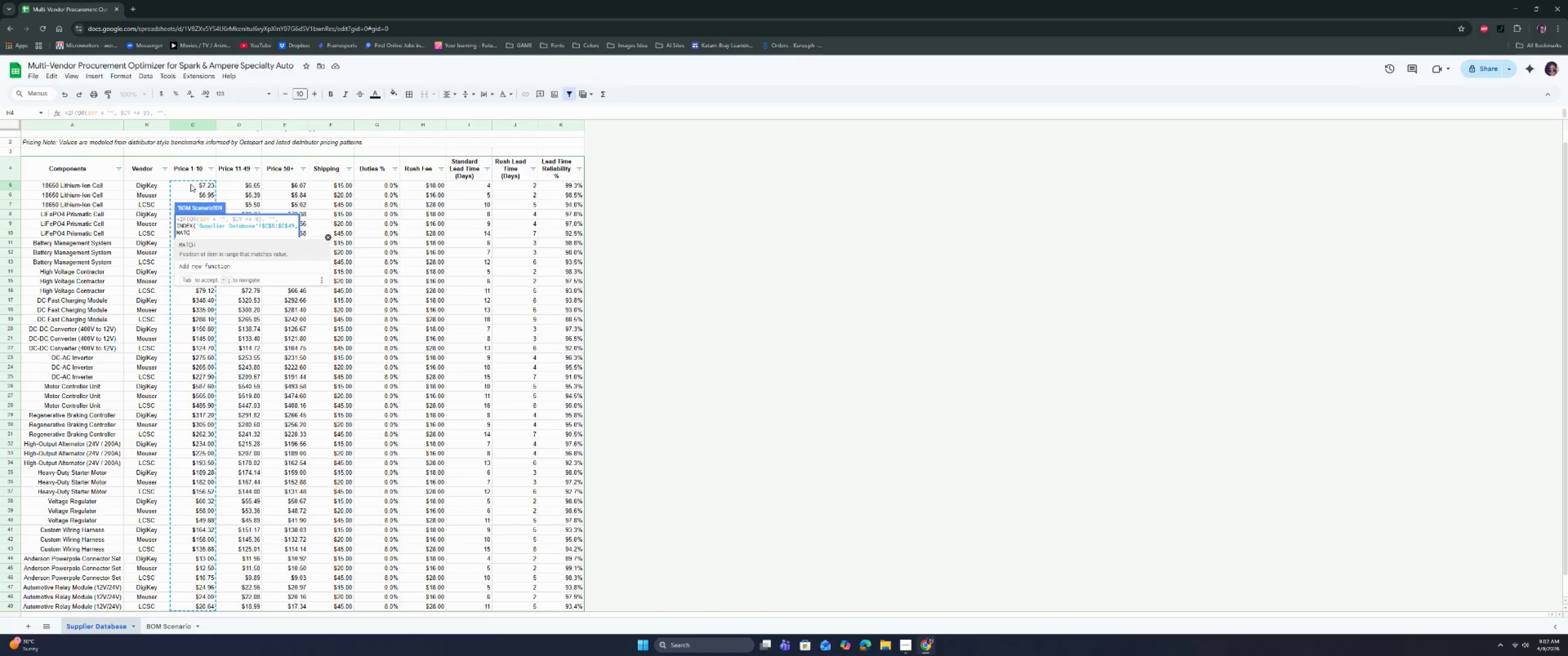 
key(Enter)
 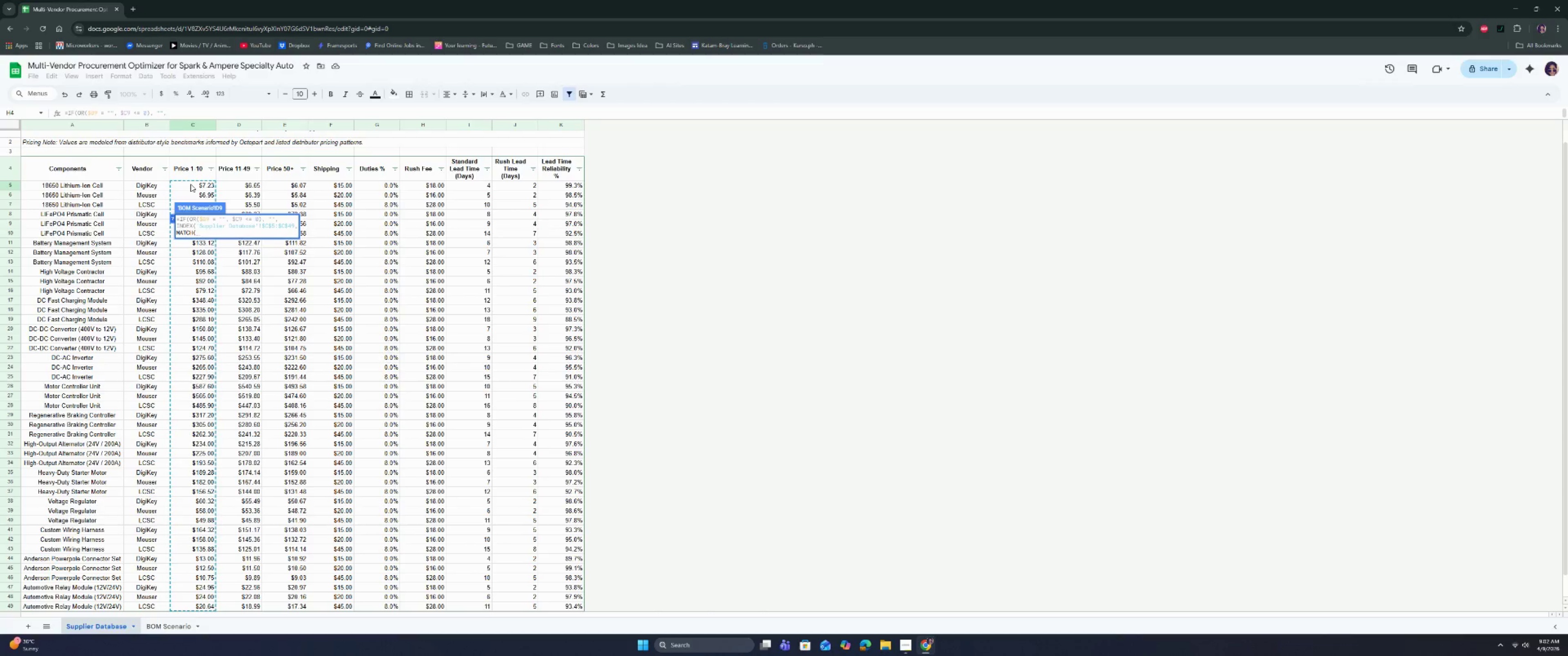 
key(1)
 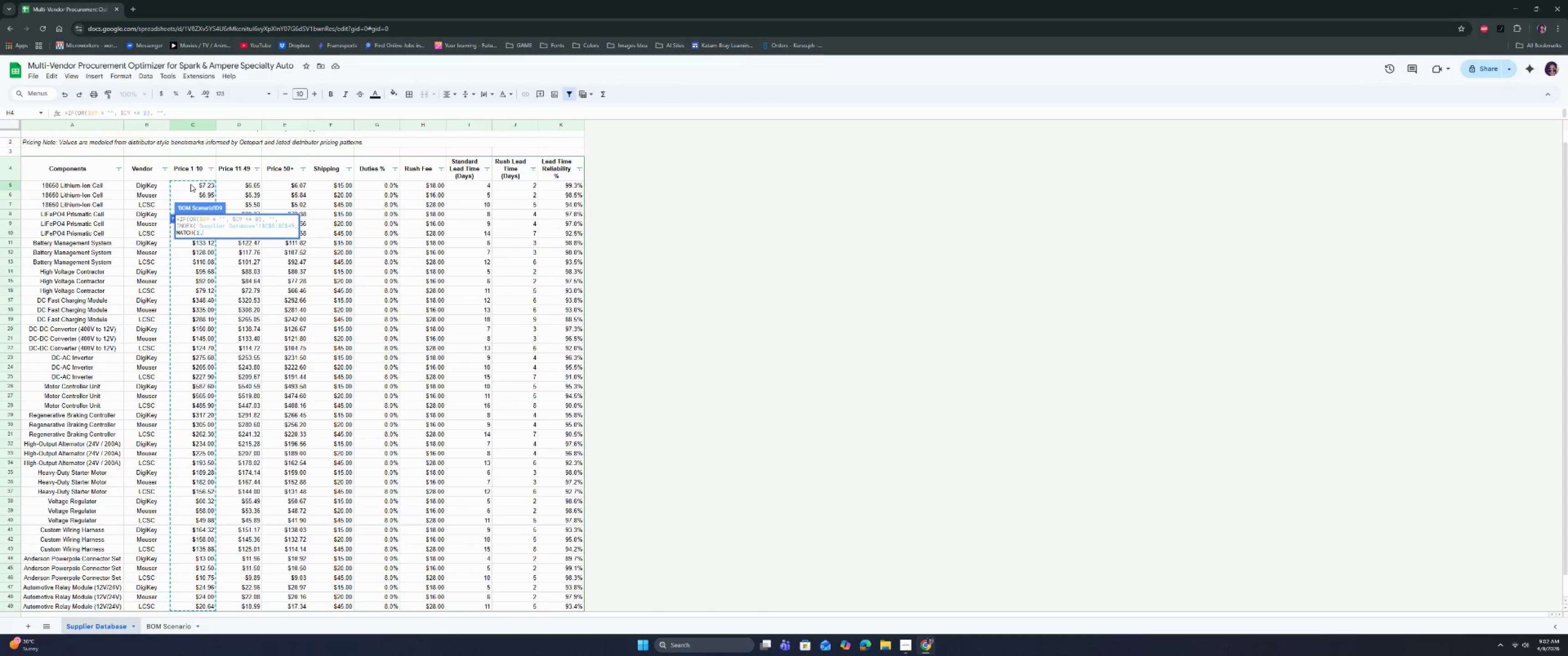 
key(Comma)
 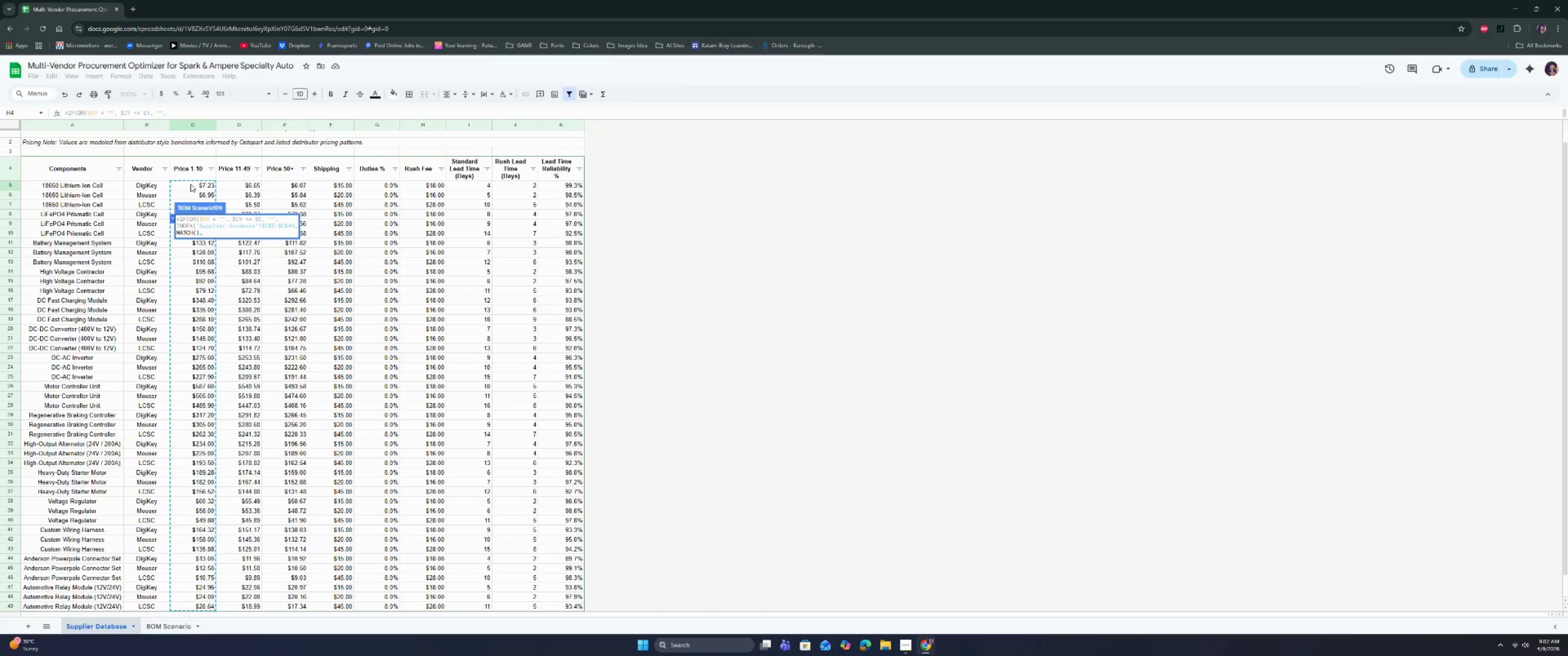 
key(Shift+9)
 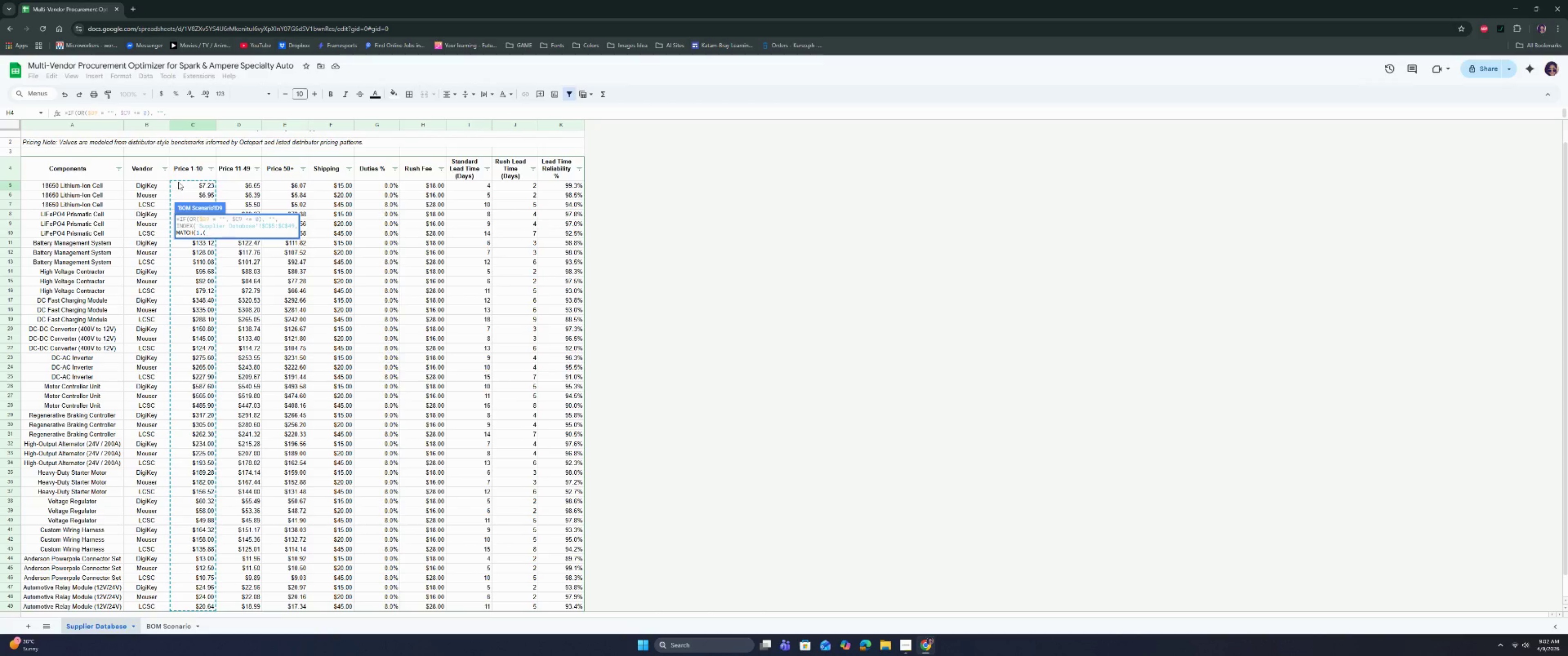 
left_click([109, 185])
 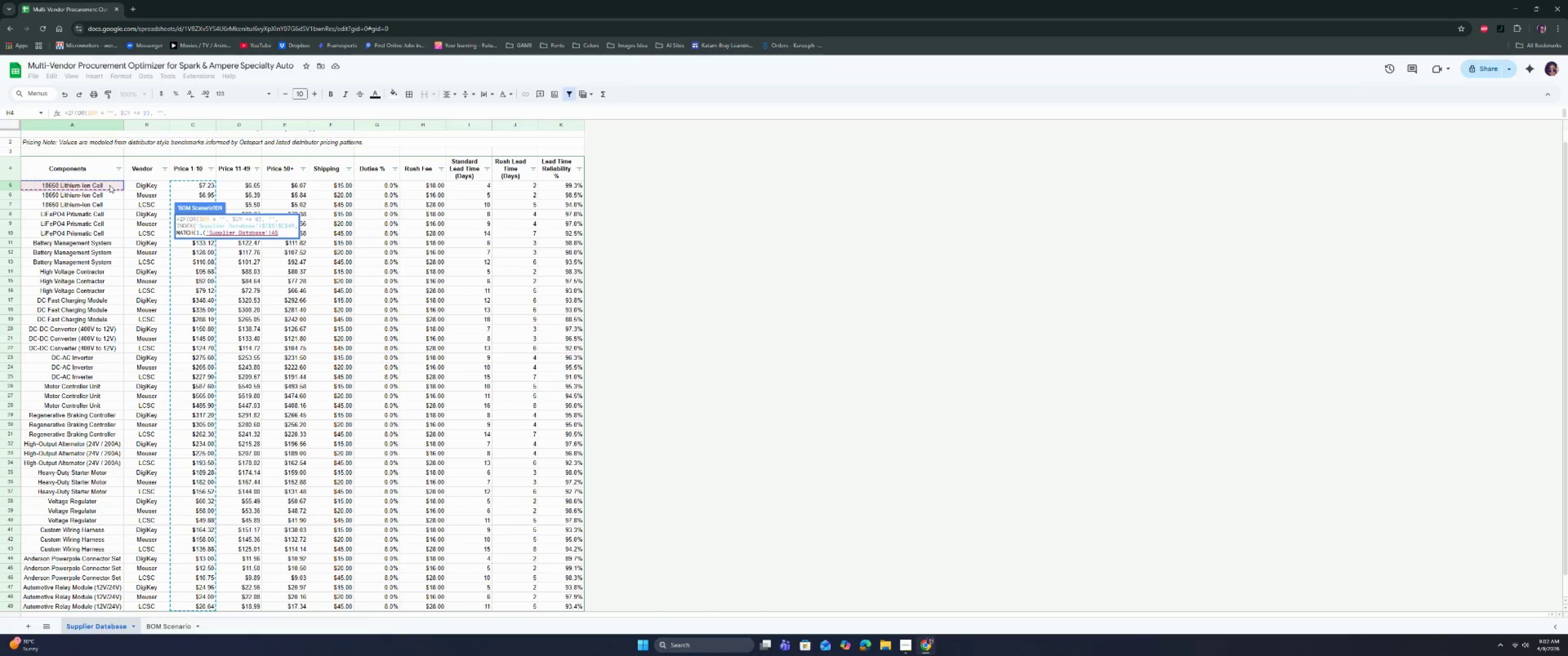 
type(:49)
key(Backspace)
key(Backspace)
type(A49)
 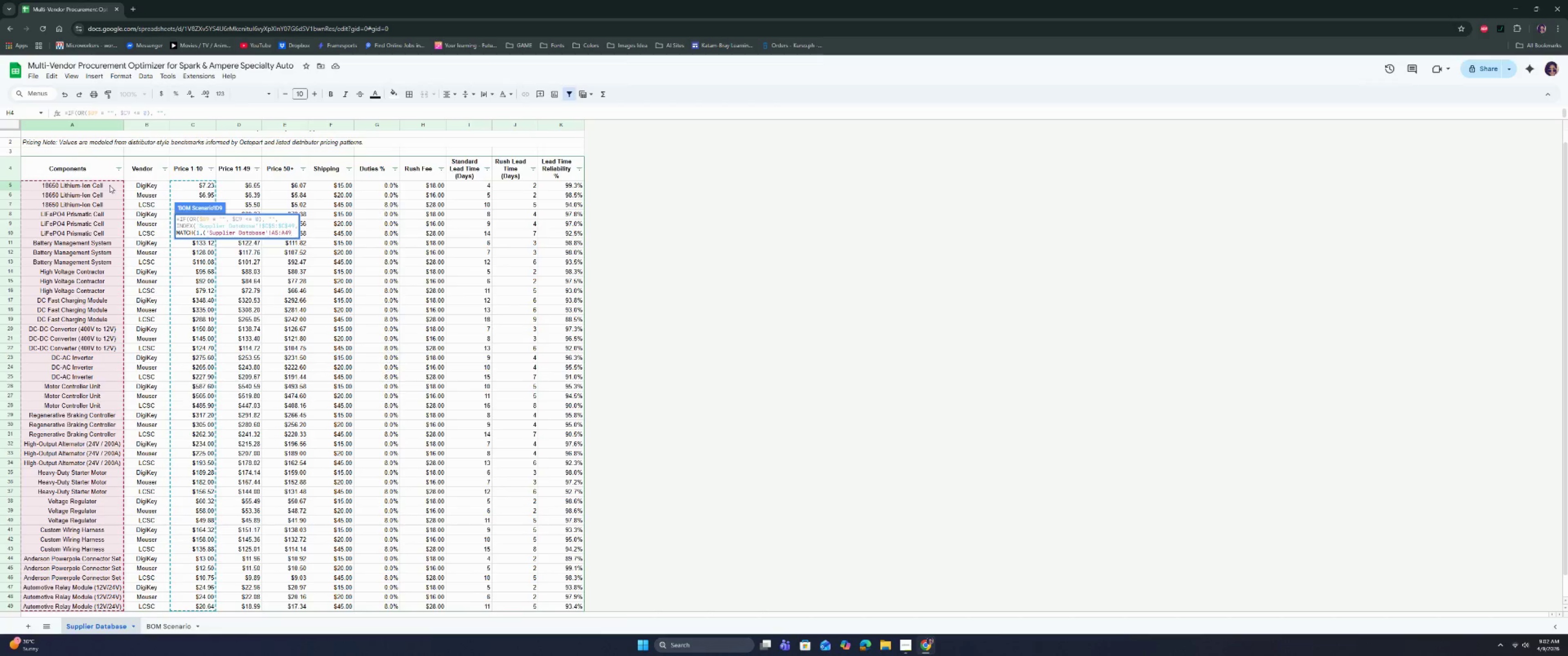 
key(ArrowLeft)
 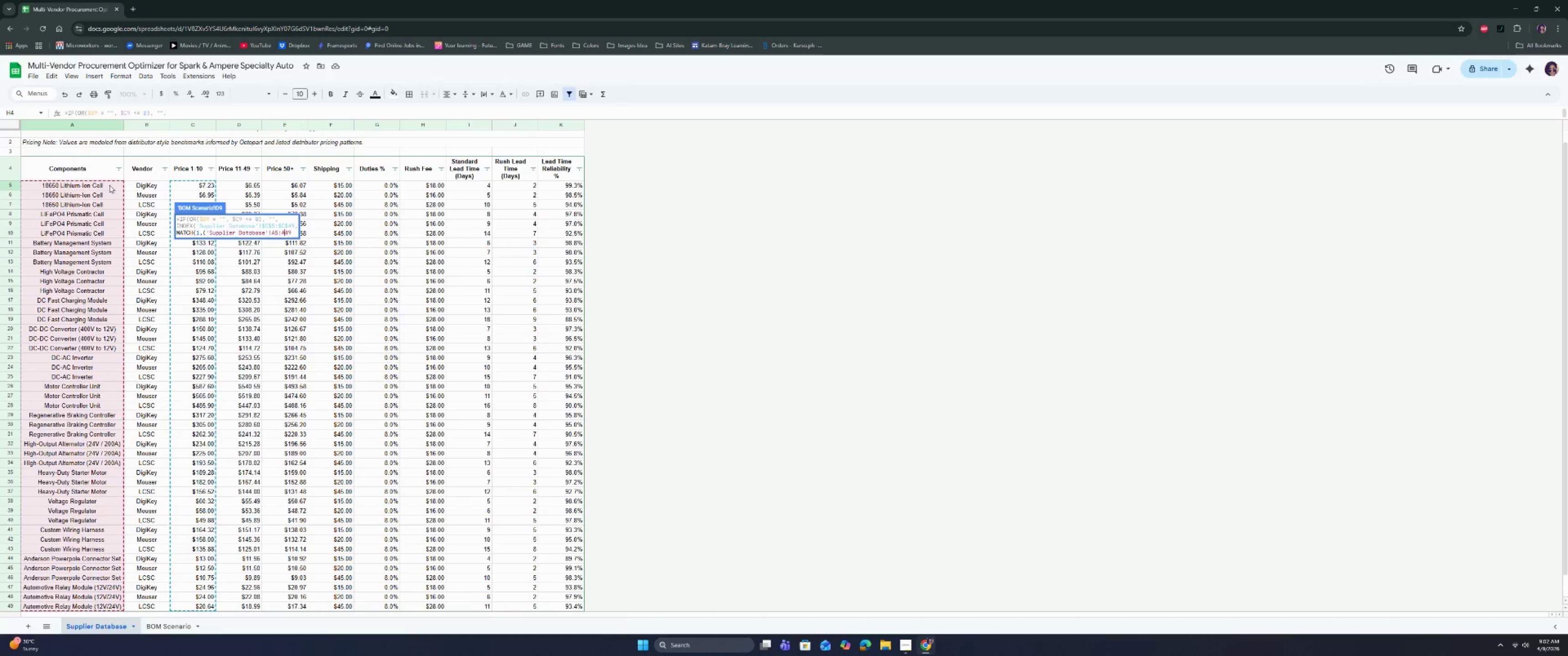 
key(ArrowLeft)
 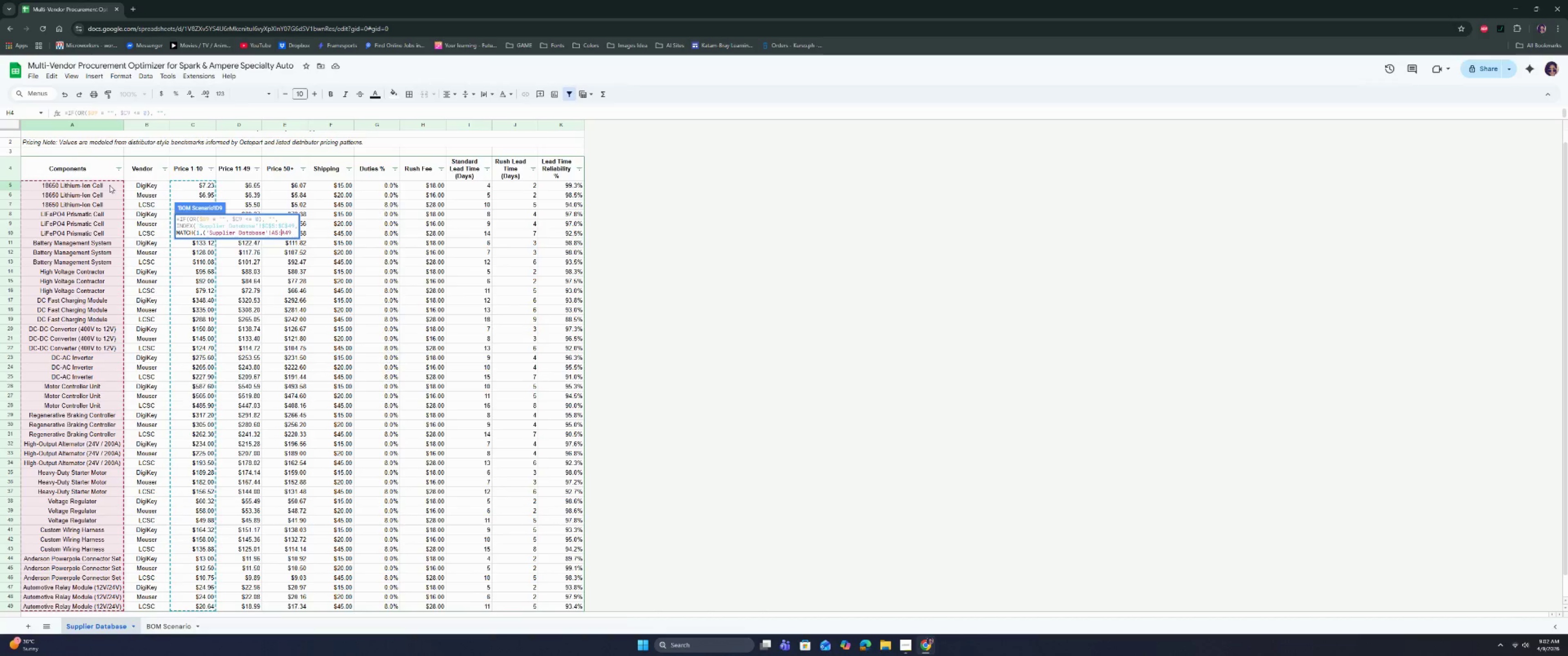 
key(ArrowLeft)
 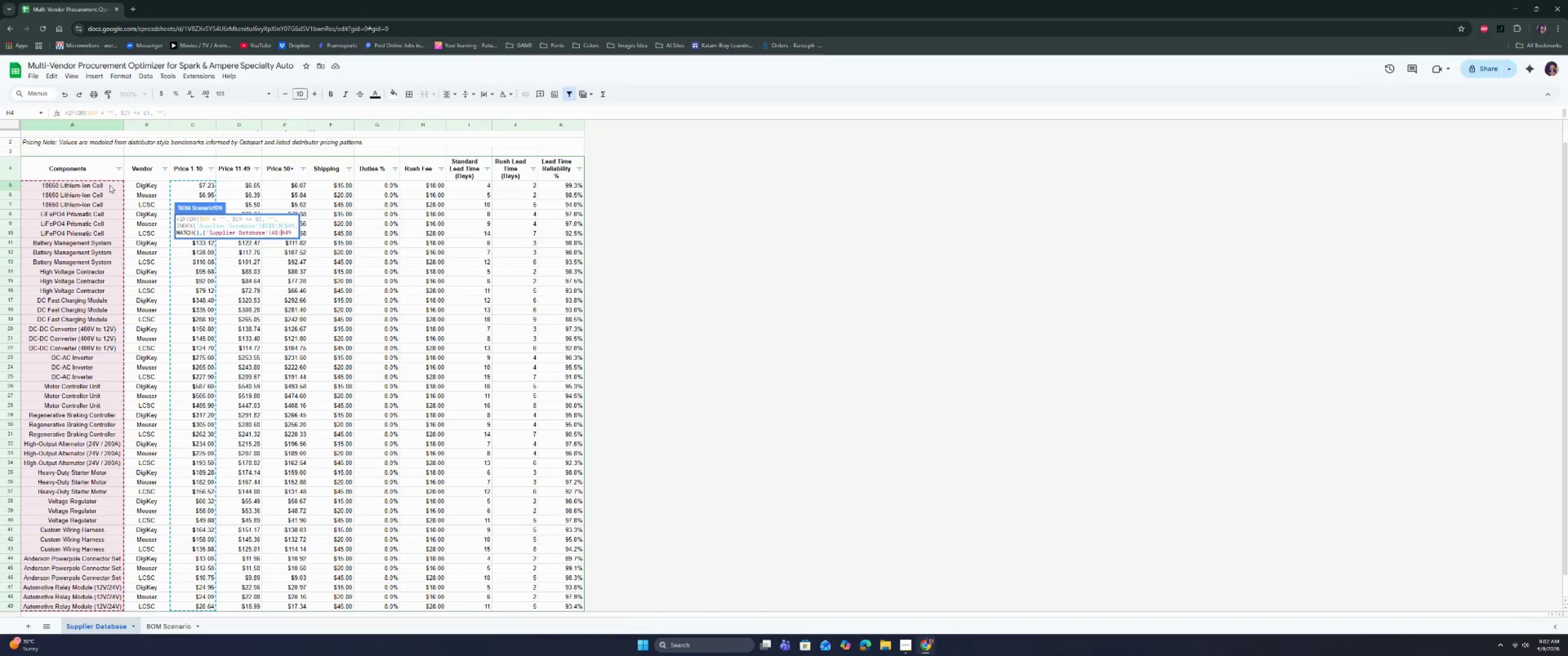 
key(ArrowLeft)
 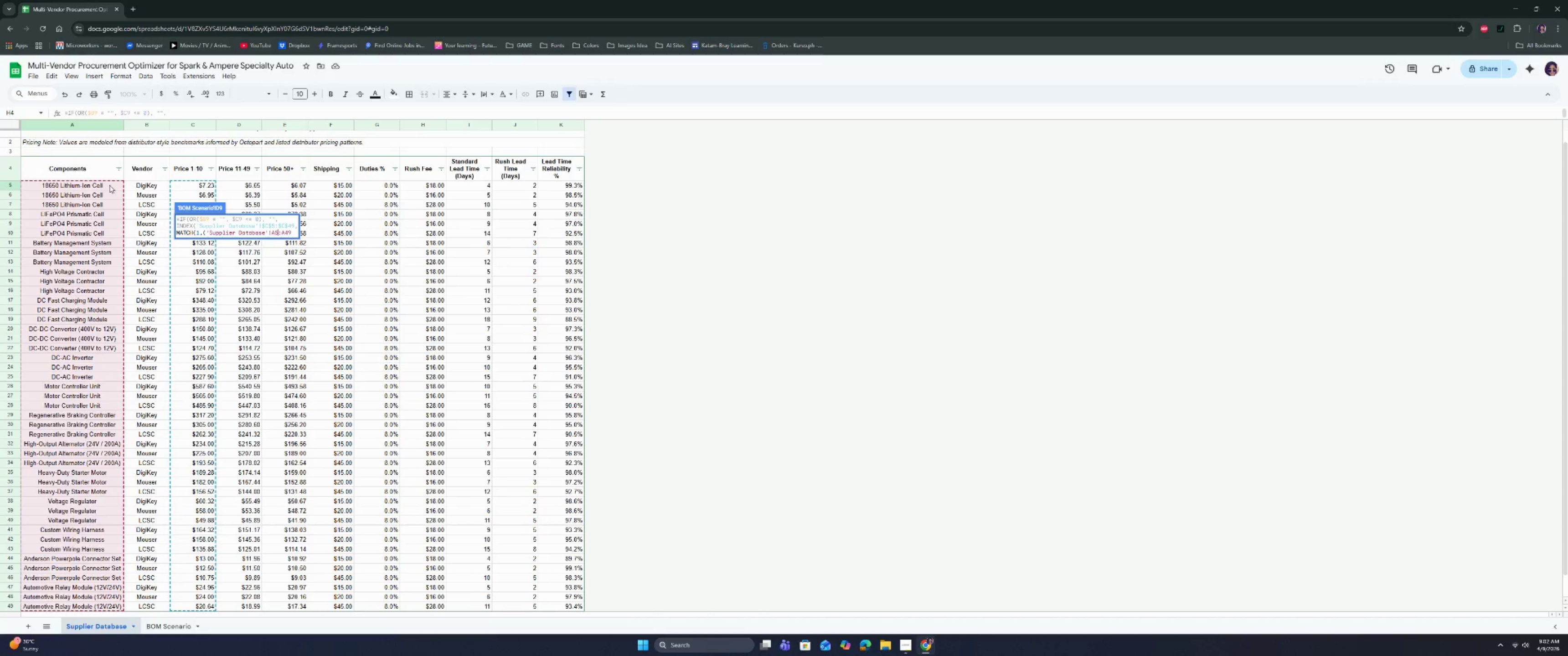 
key(ArrowLeft)
 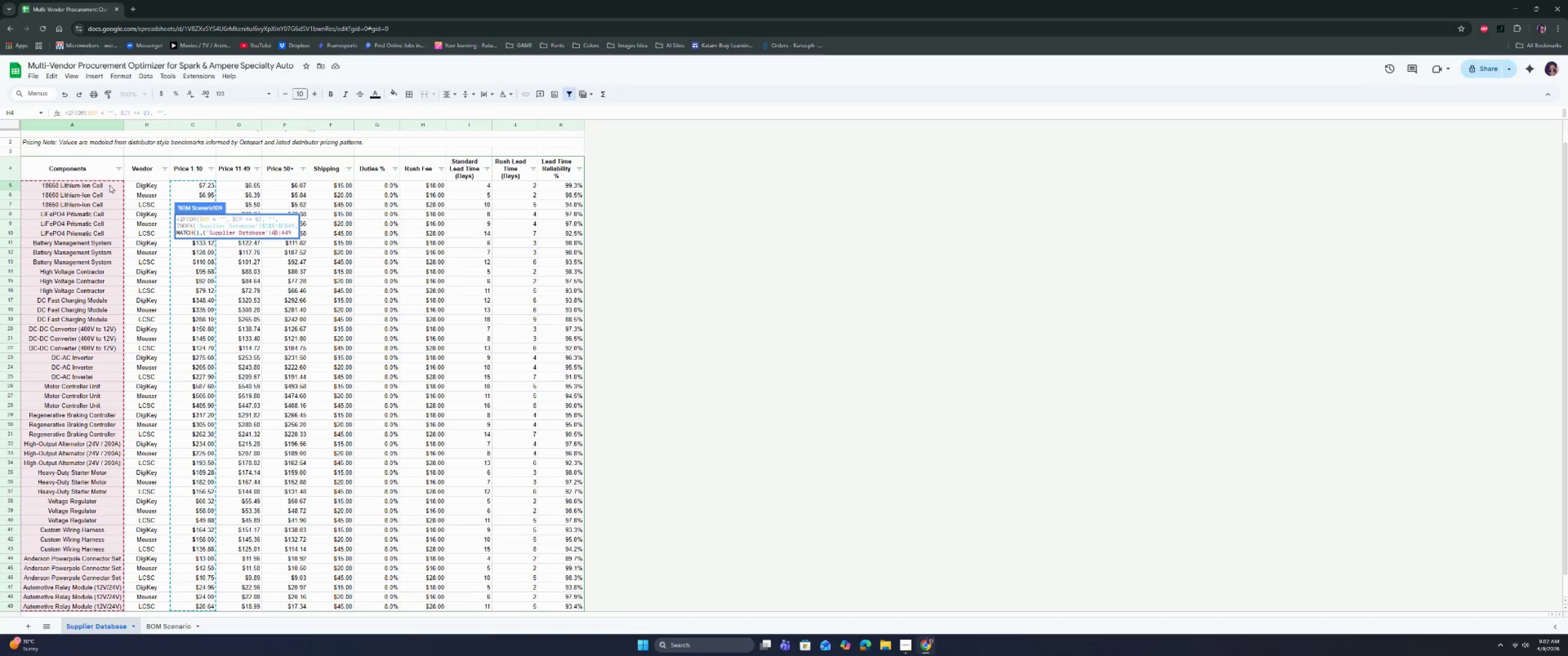 
key(ArrowLeft)
 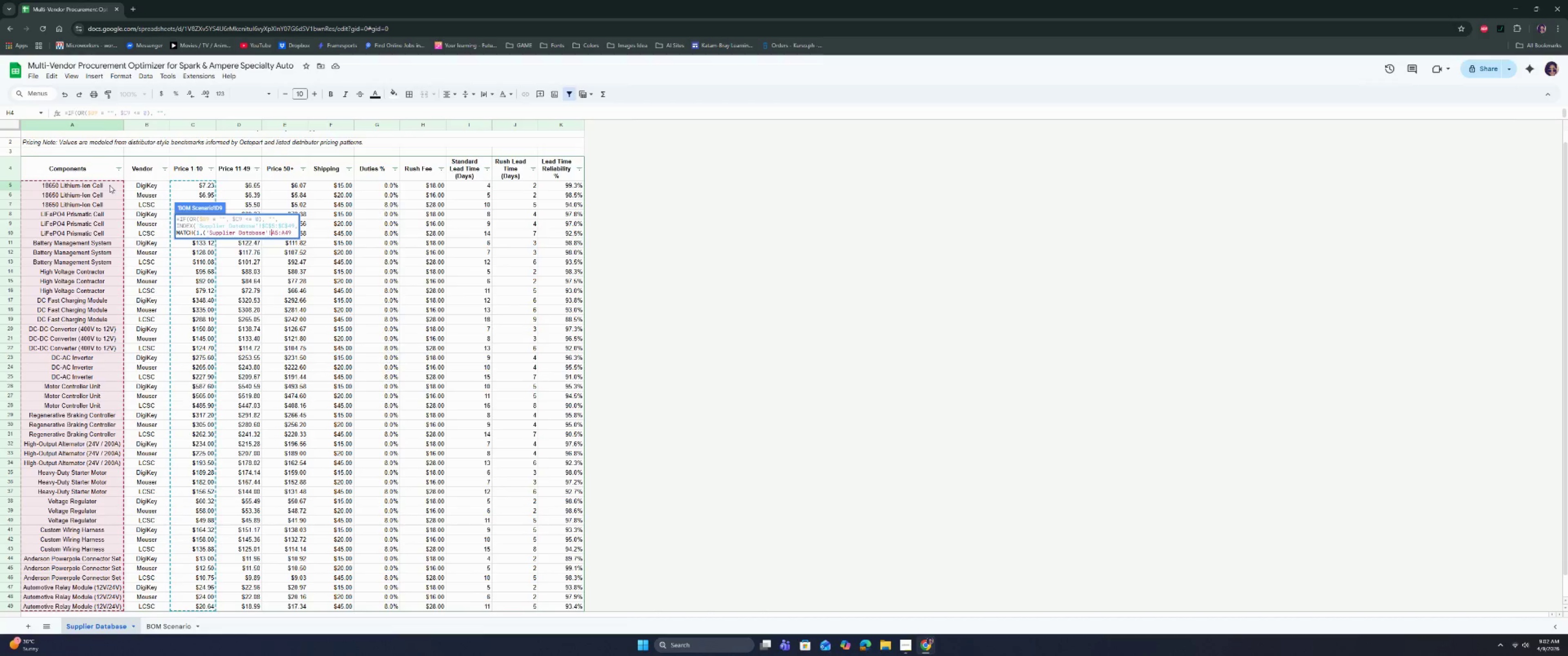 
key(Shift+ShiftRight)
 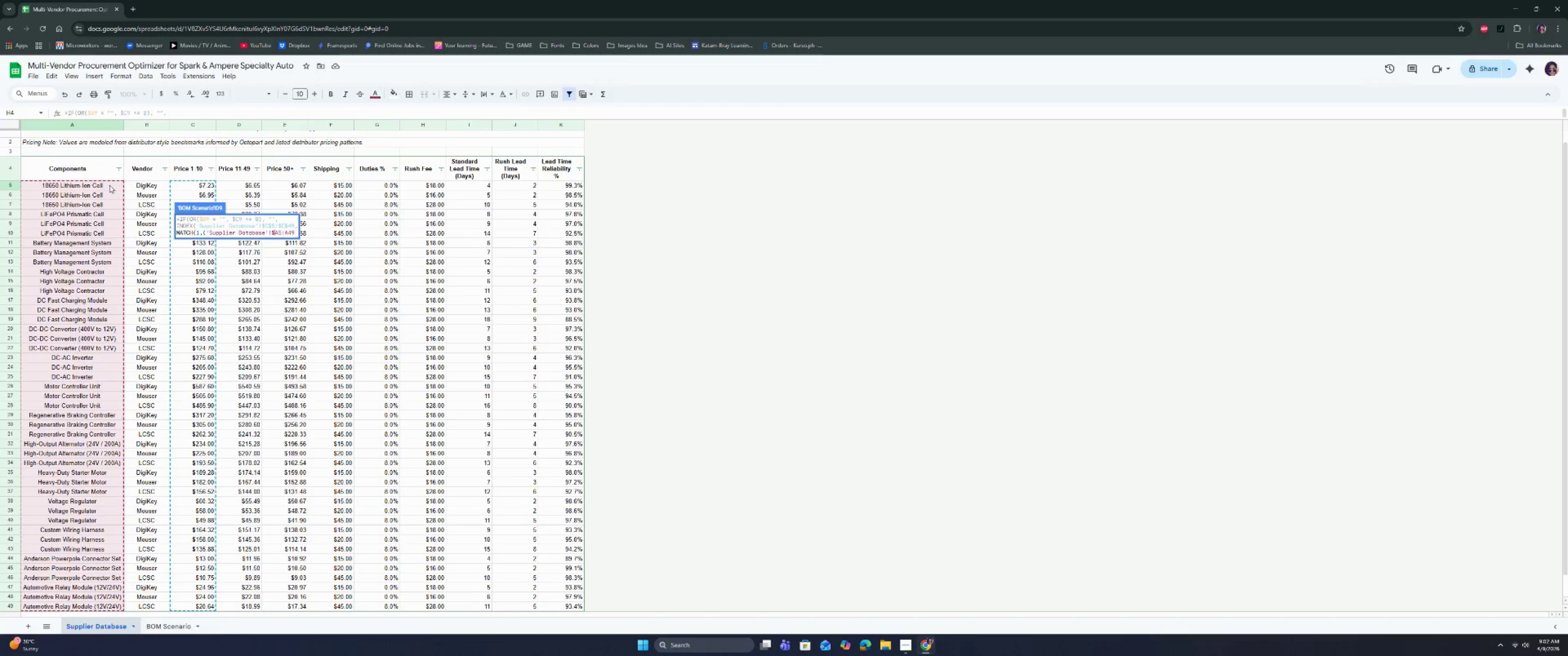 
key(Shift+4)
 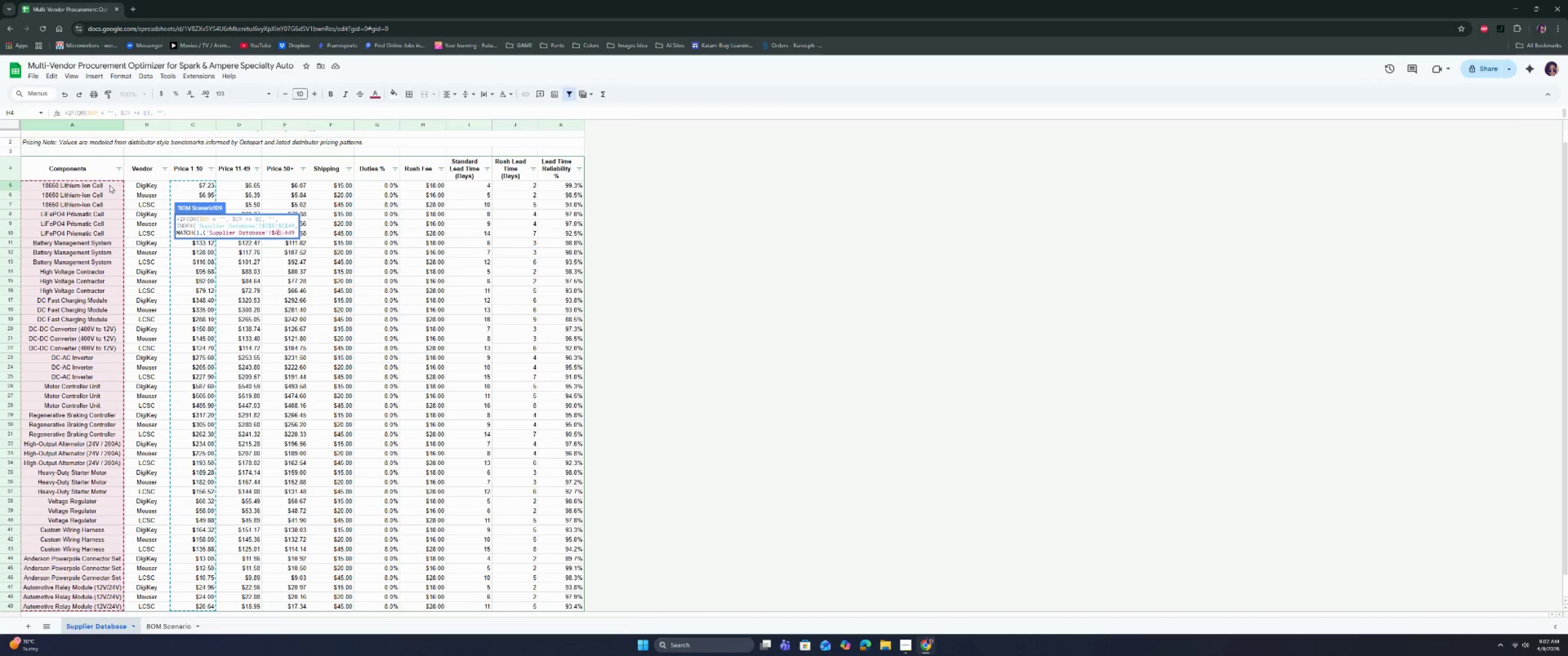 
key(ArrowRight)
 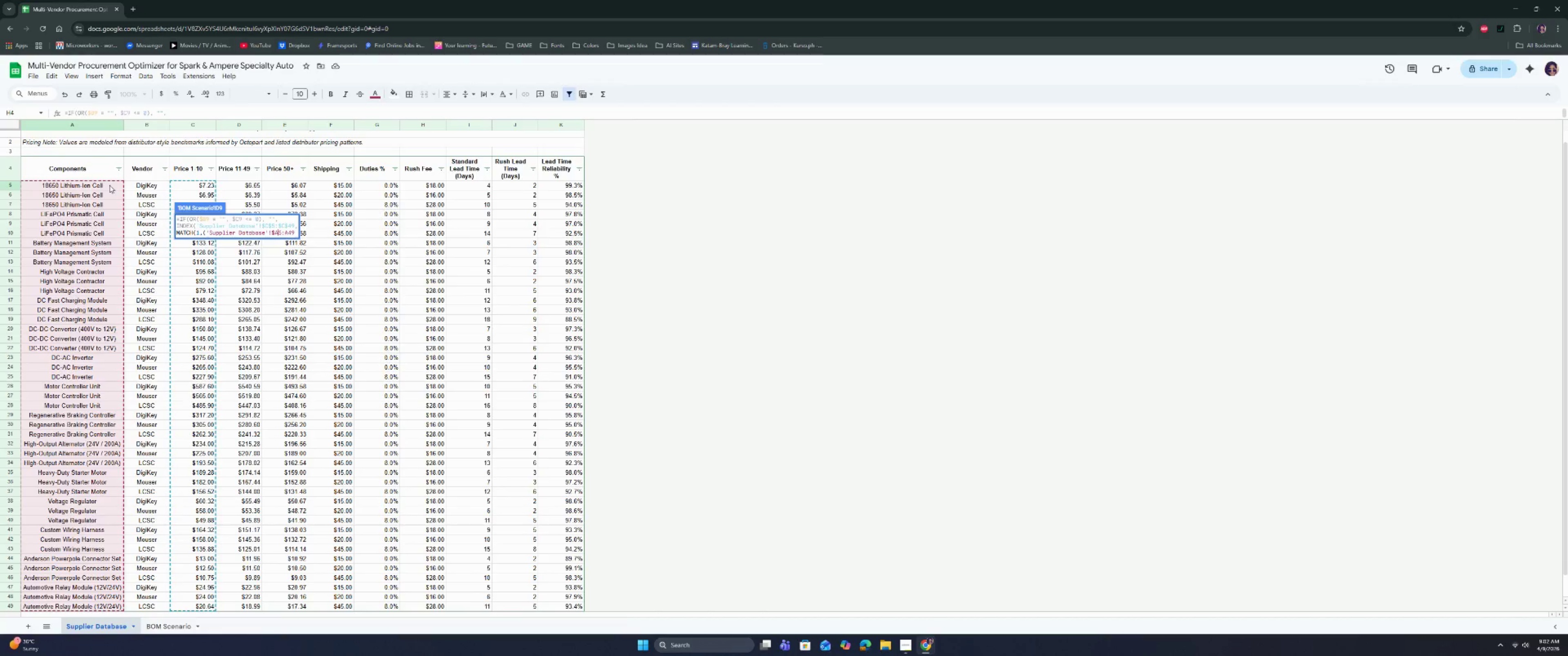 
key(Shift+ShiftRight)
 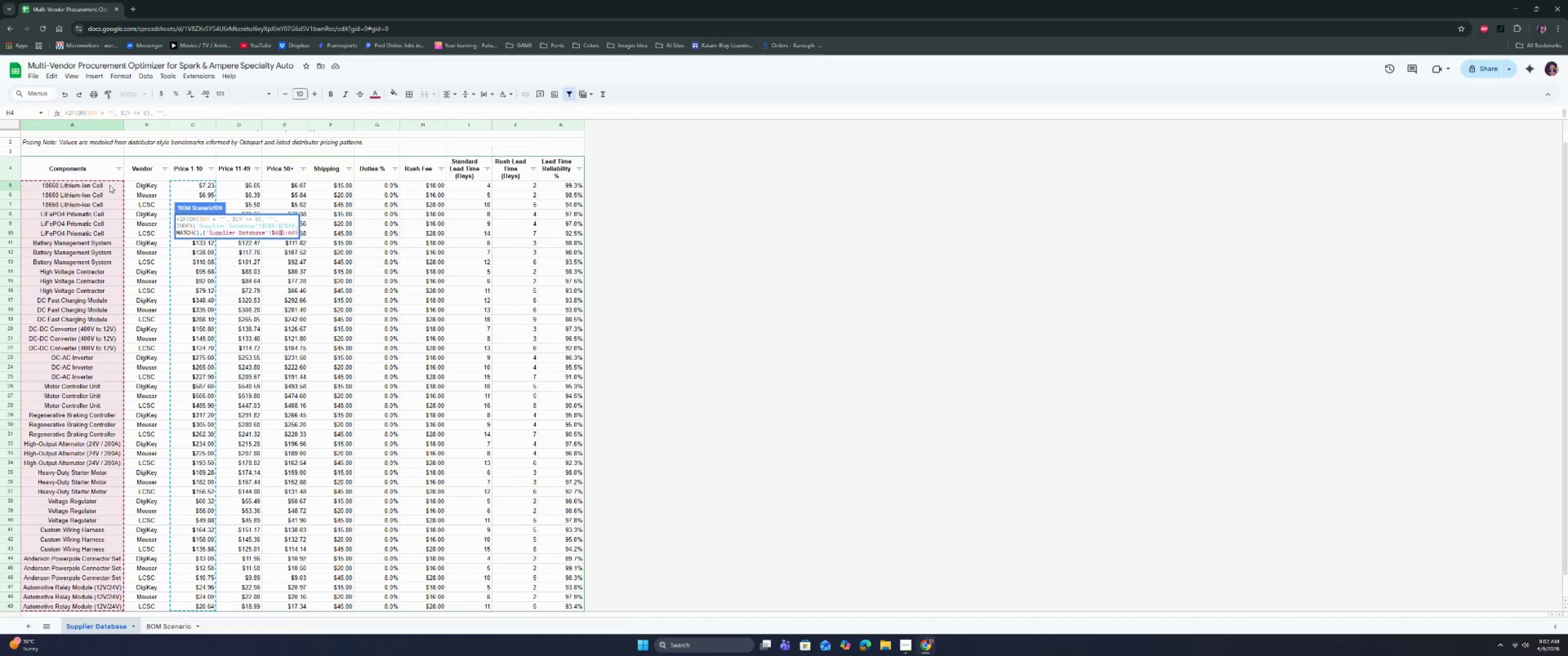 
key(Shift+4)
 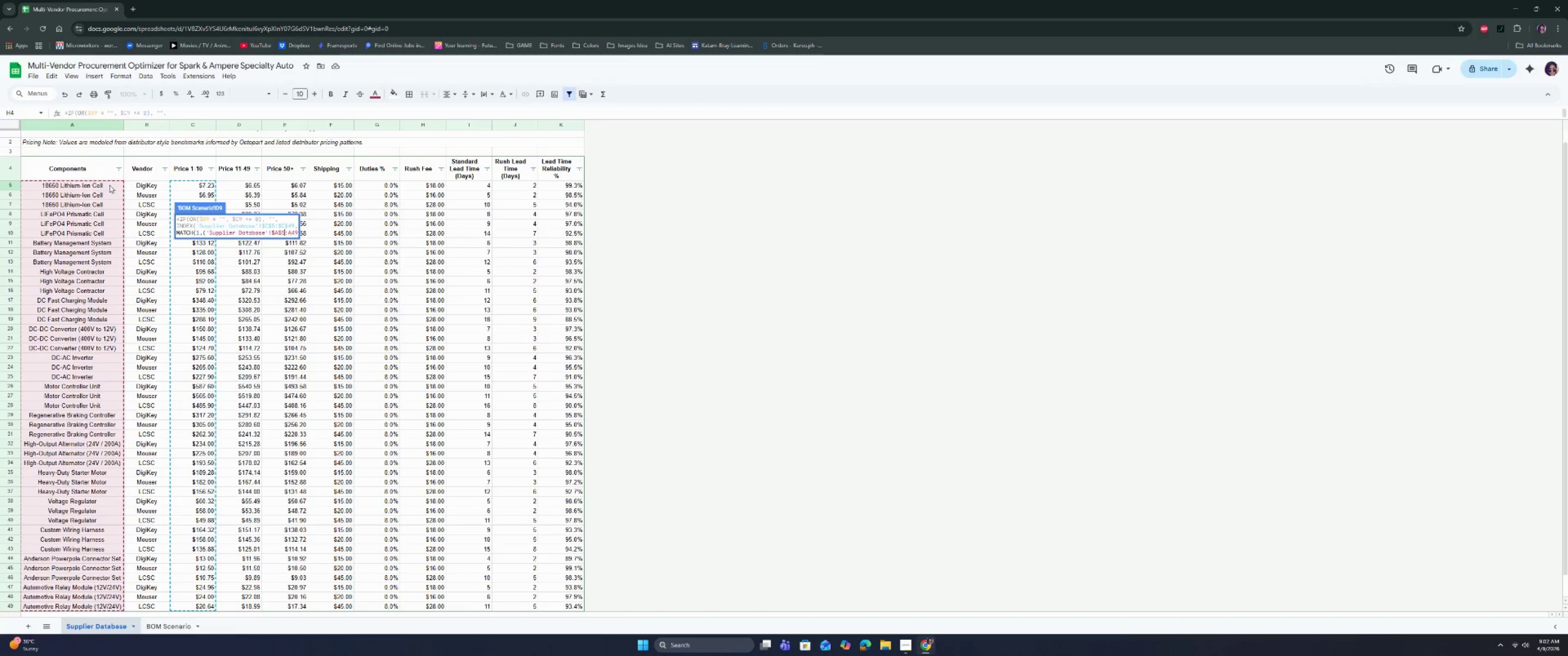 
key(ArrowRight)
 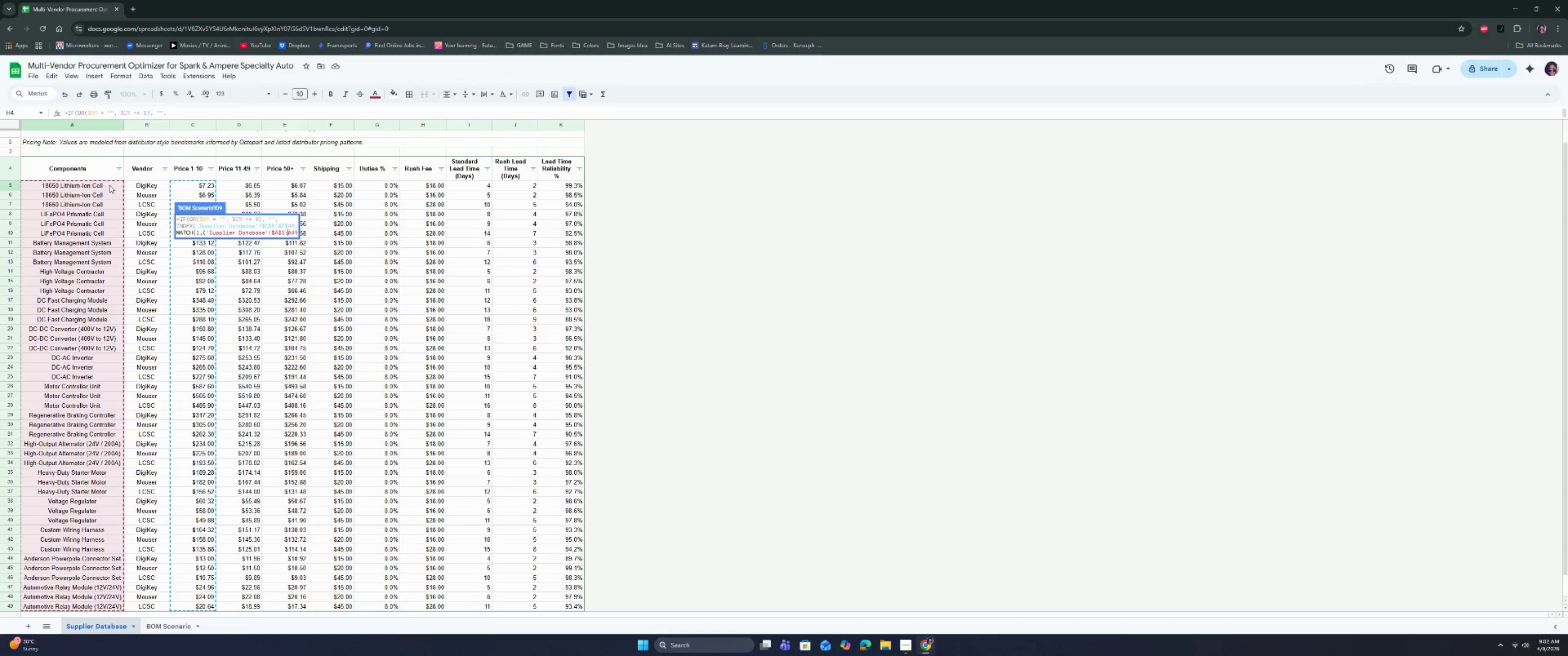 
key(ArrowRight)
 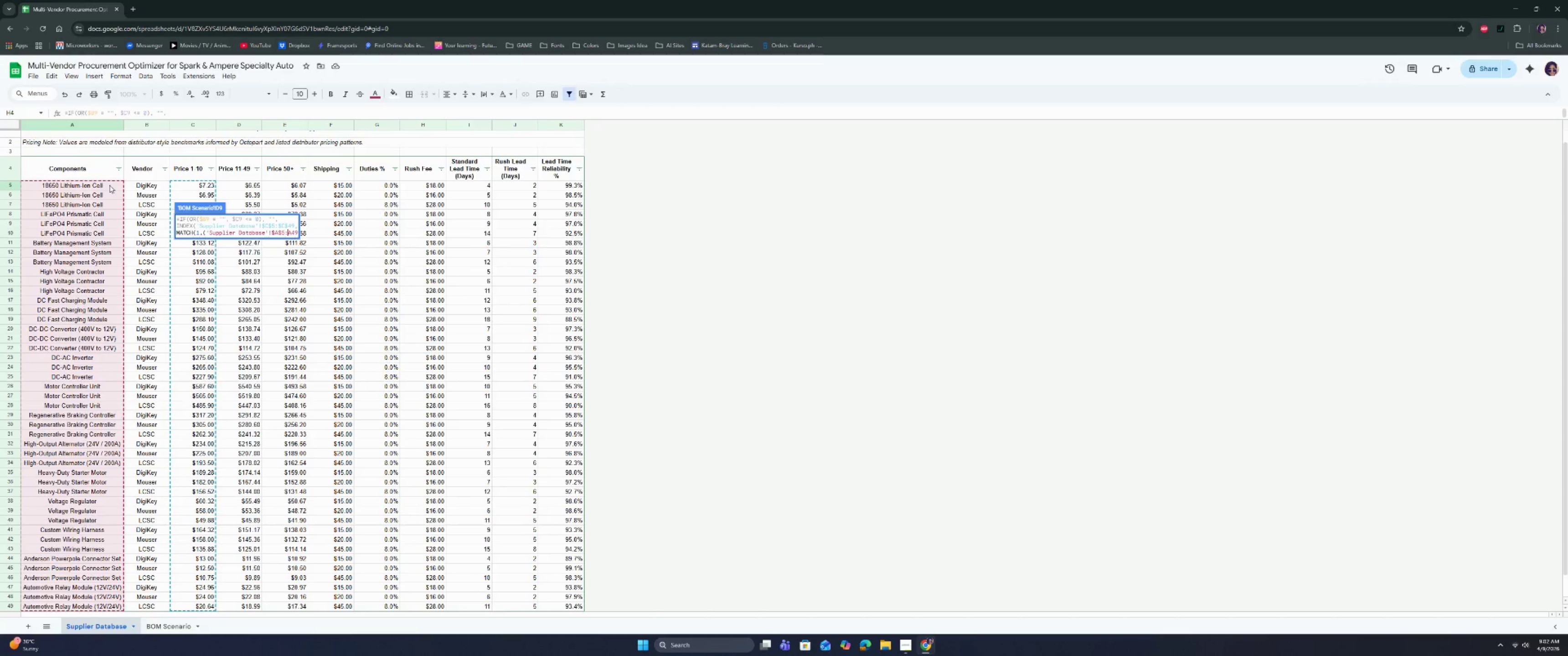 
key(Shift+ShiftRight)
 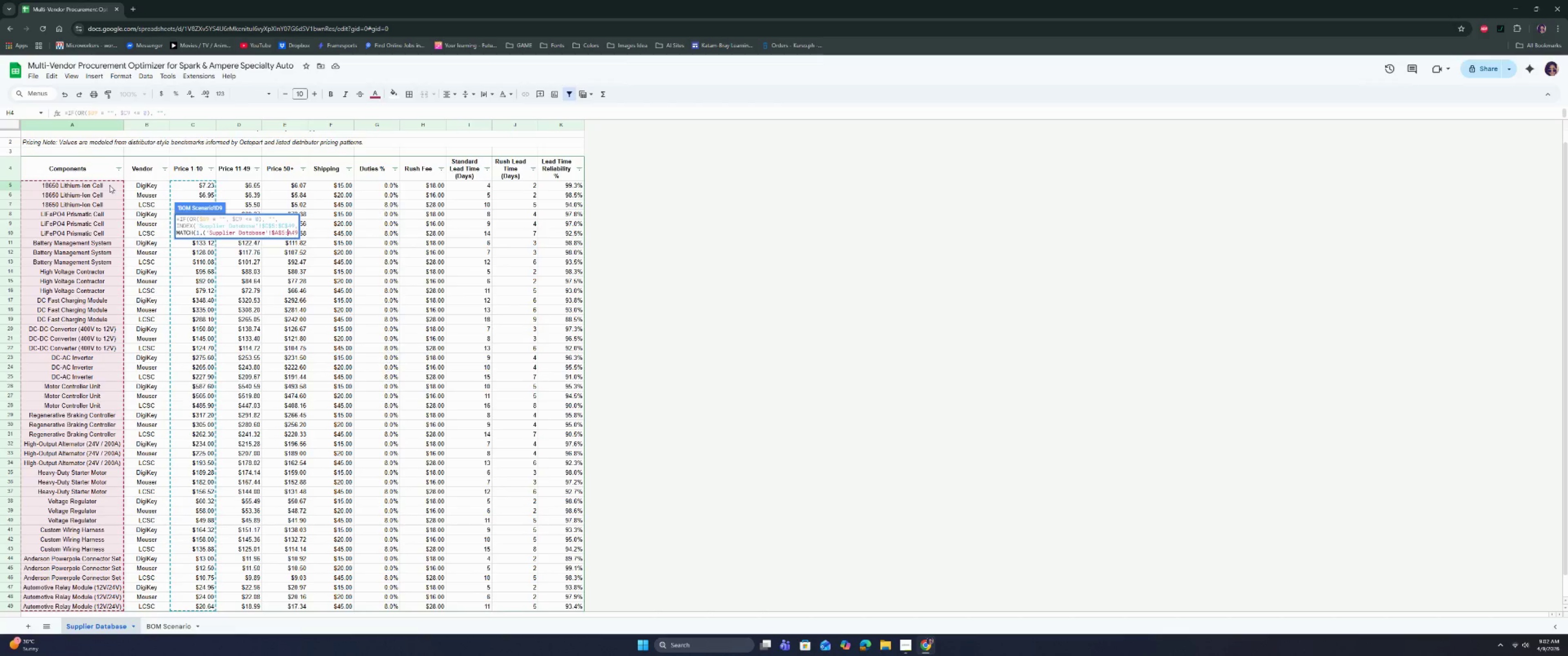 
key(Shift+4)
 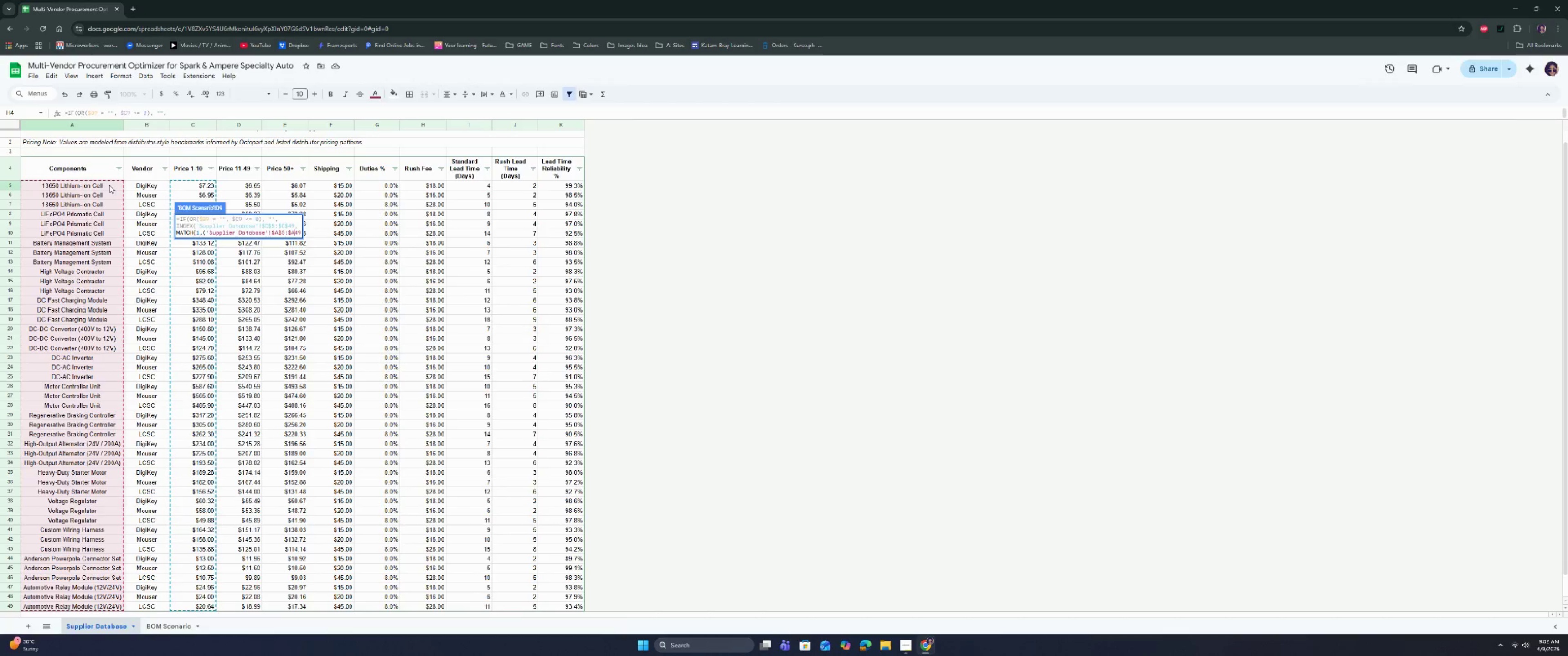 
key(ArrowRight)
 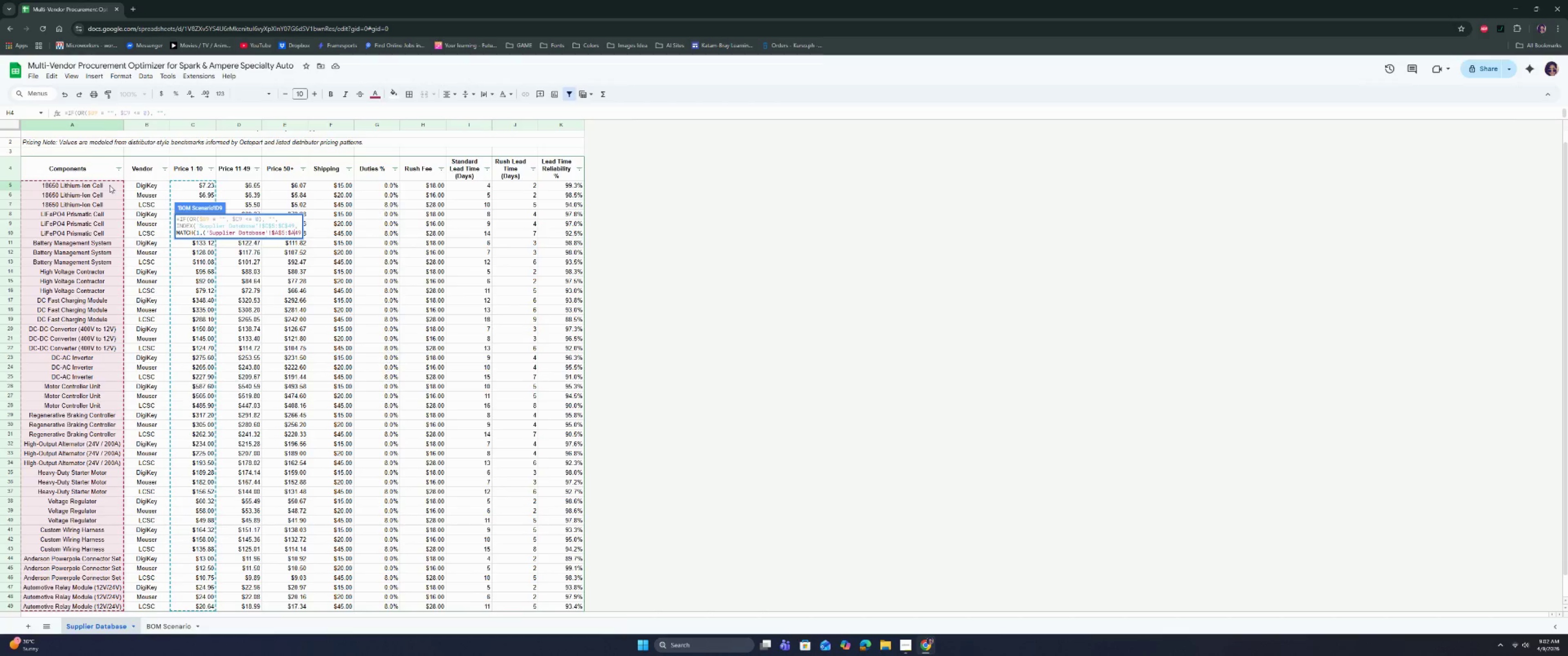 
key(Shift+ShiftRight)
 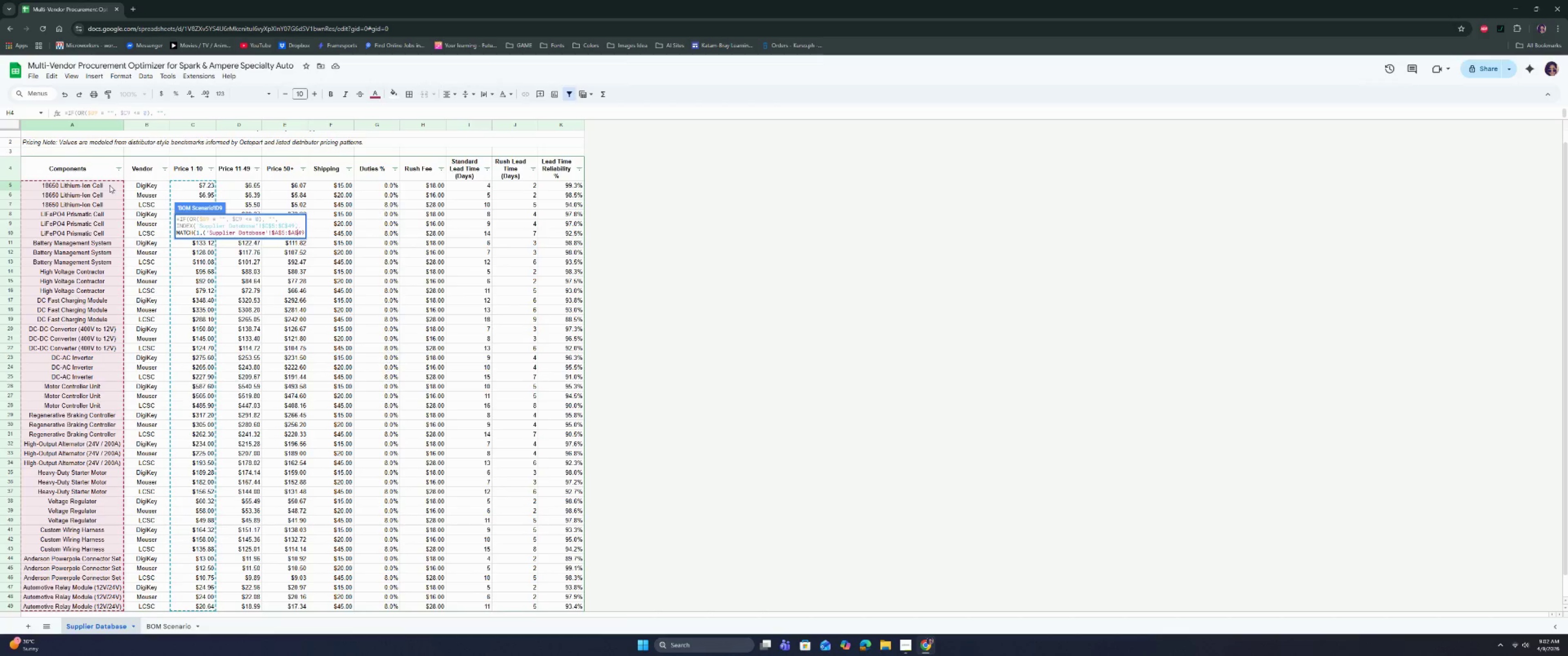 
key(Shift+4)
 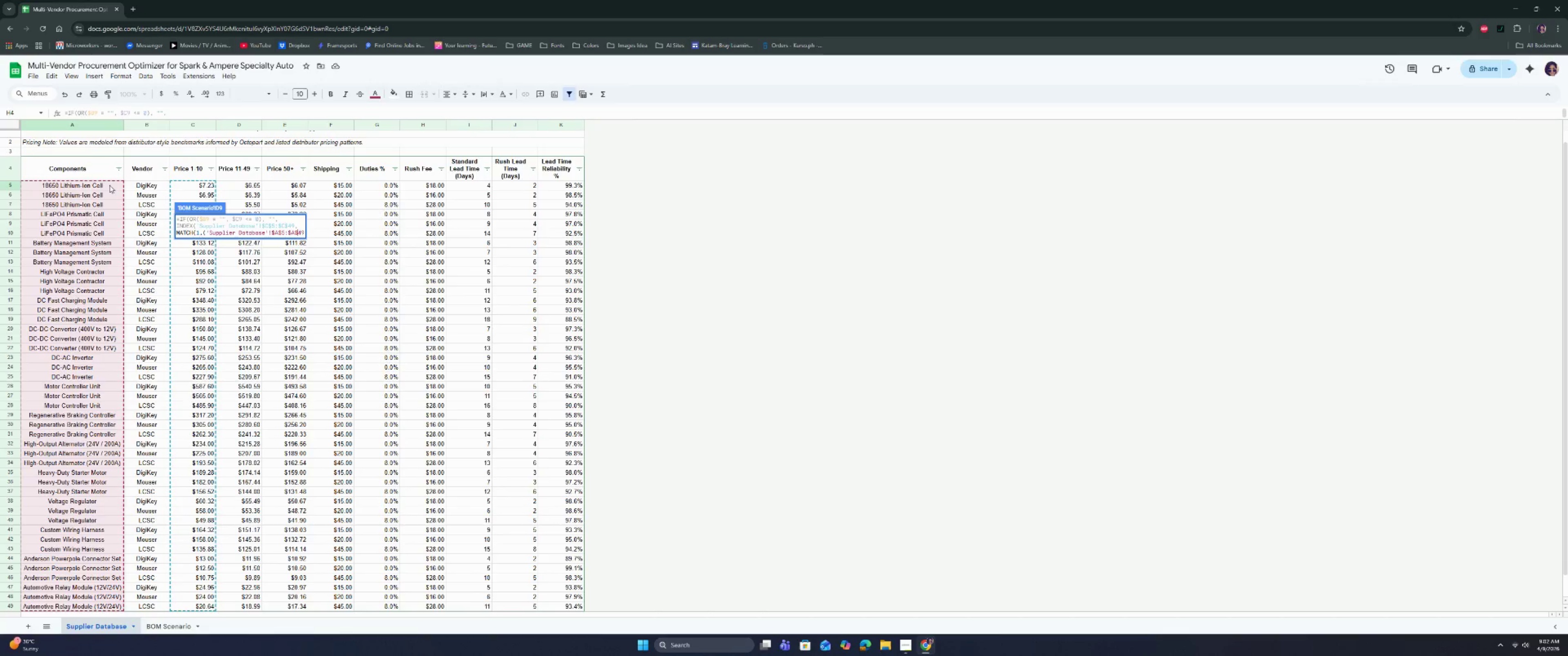 
key(ArrowRight)
 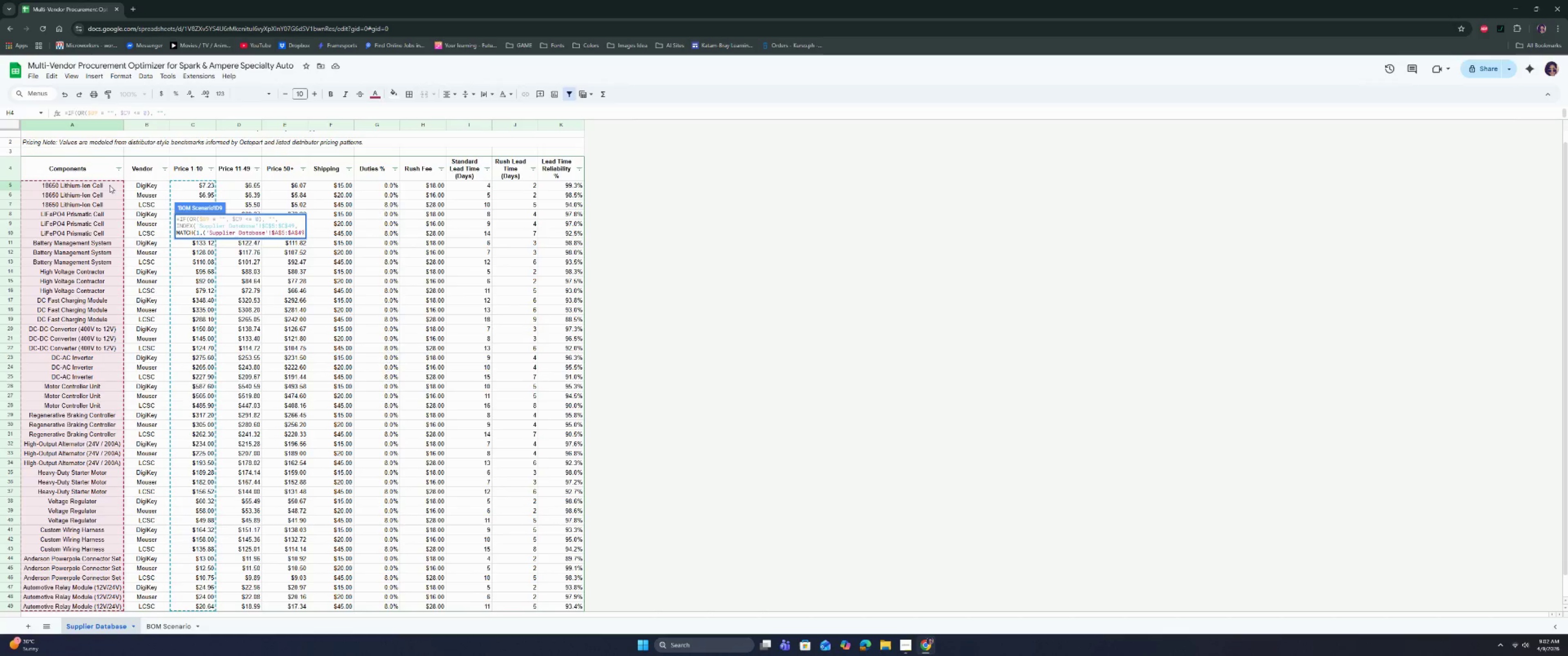 
key(ArrowRight)
 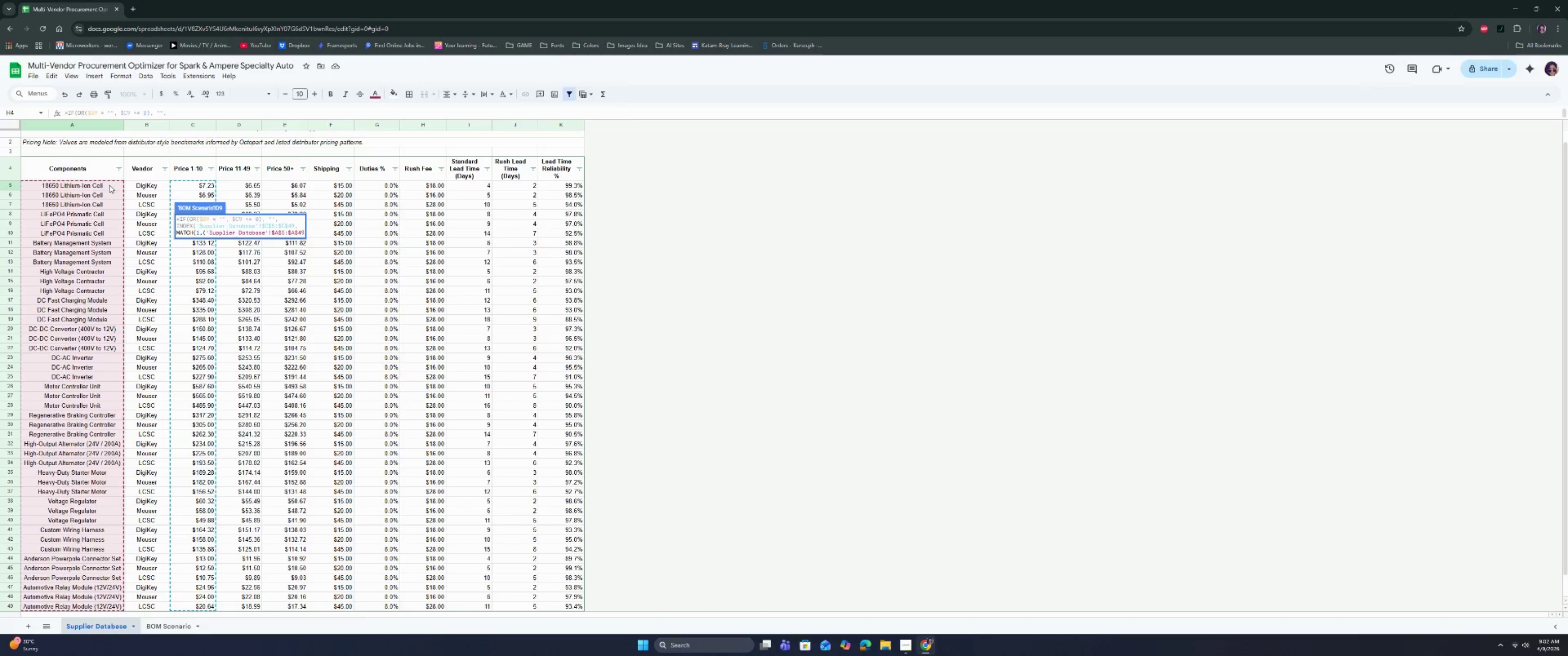 
key(Space)
 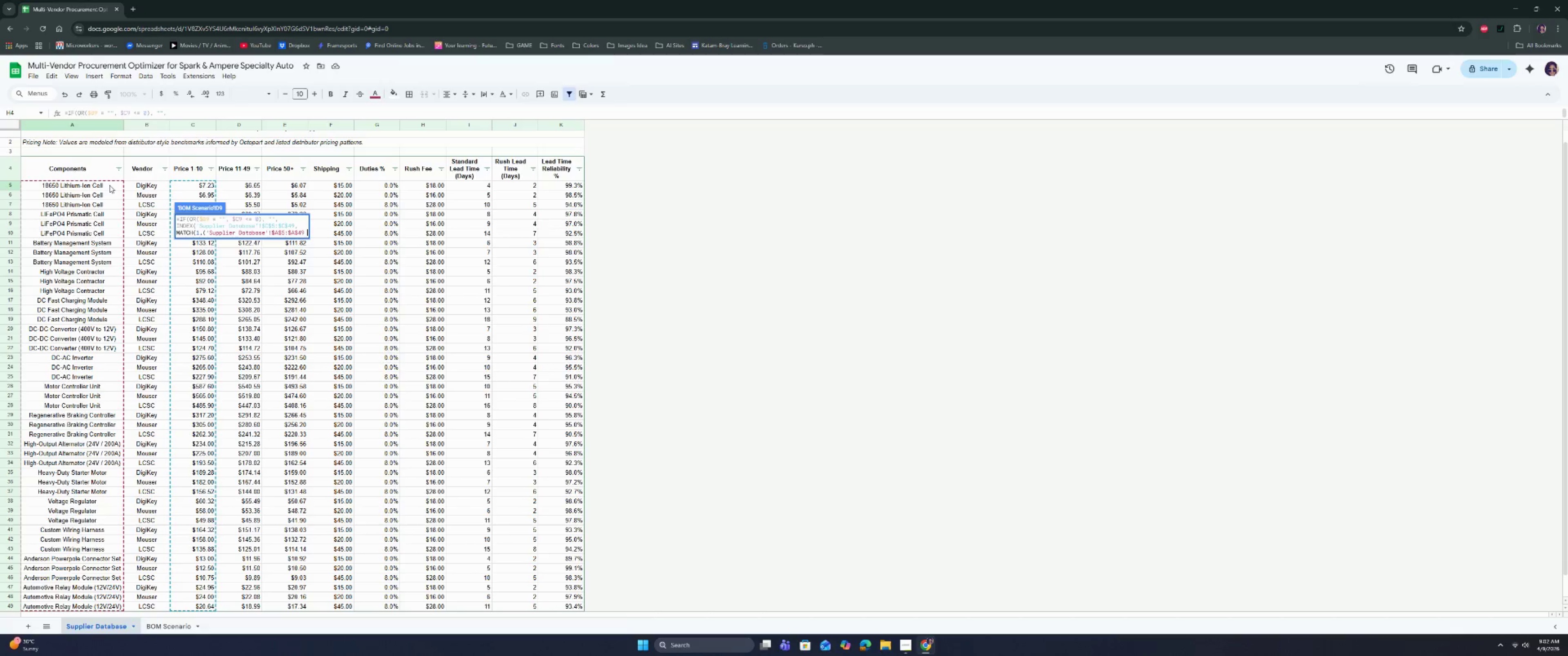 
key(Shift+ShiftRight)
 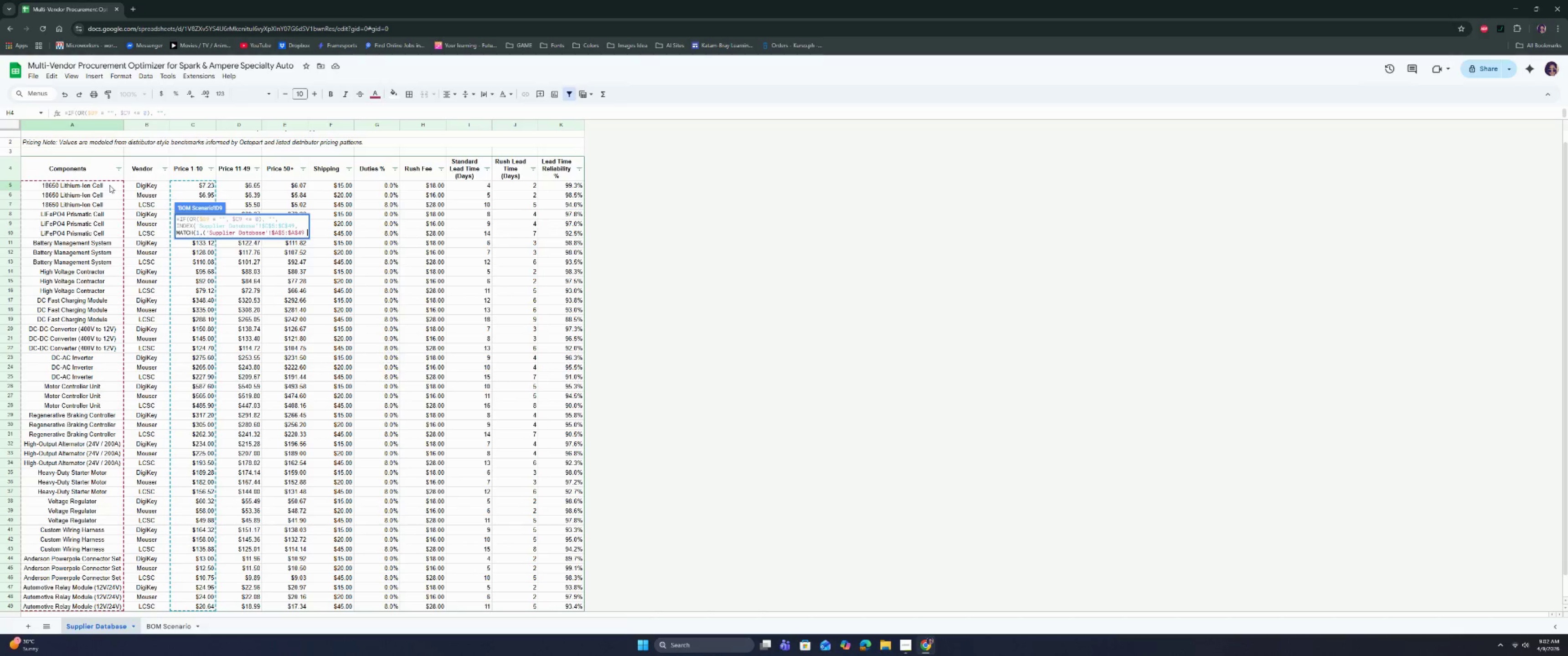 
key(Shift+Comma)
 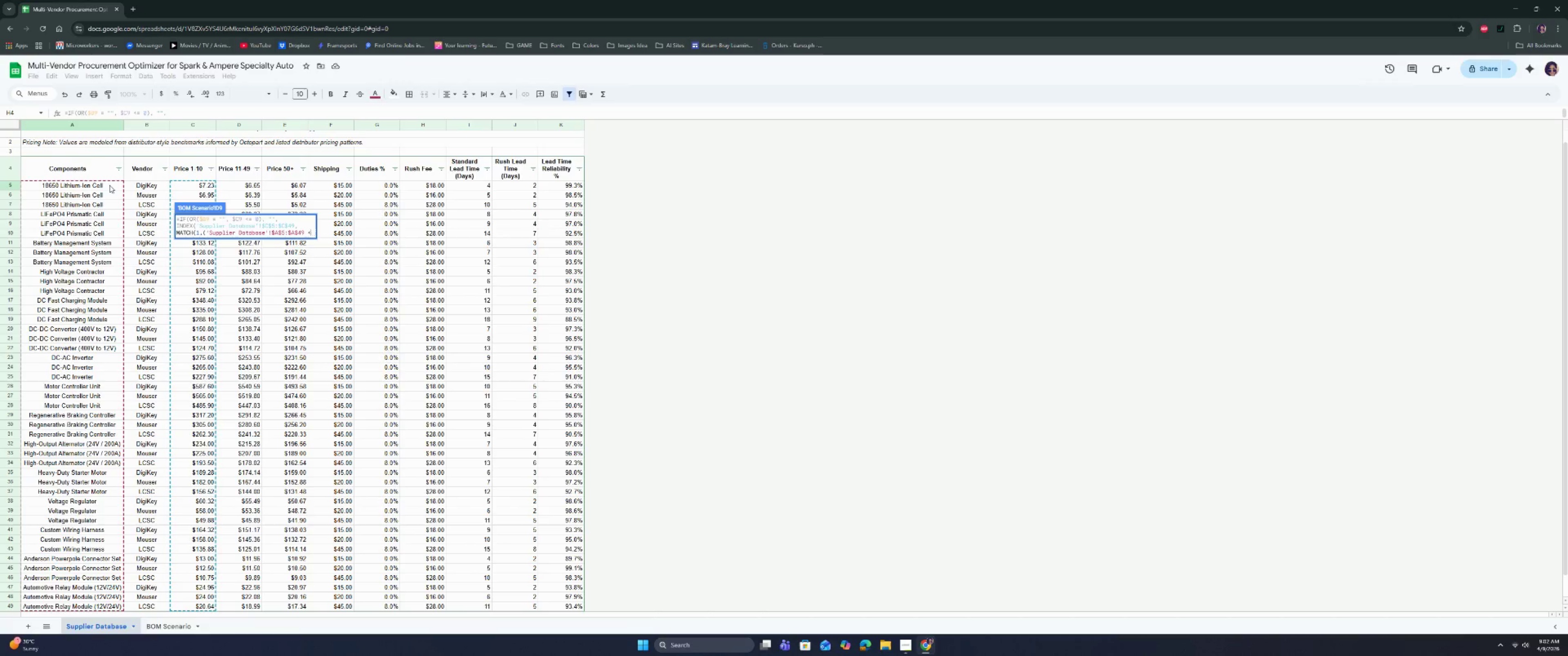 
key(Equal)
 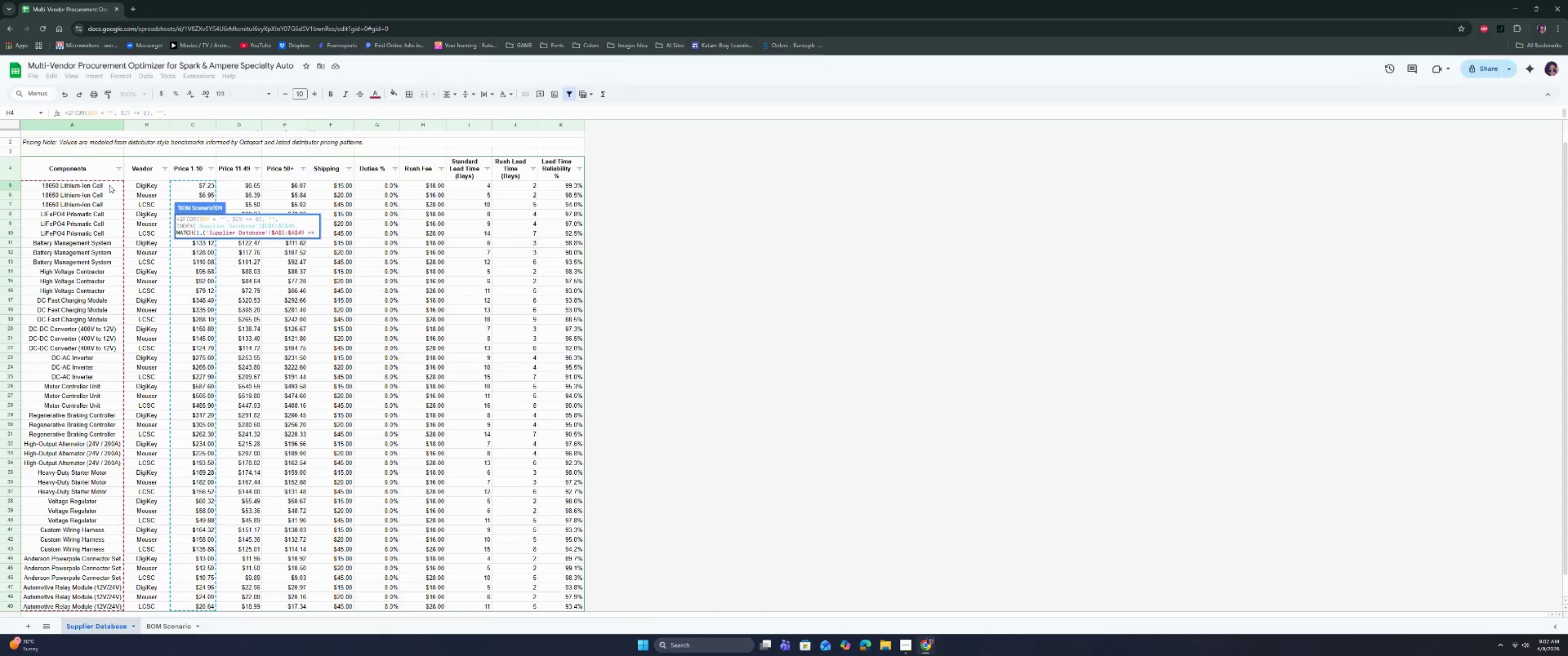 
key(Space)
 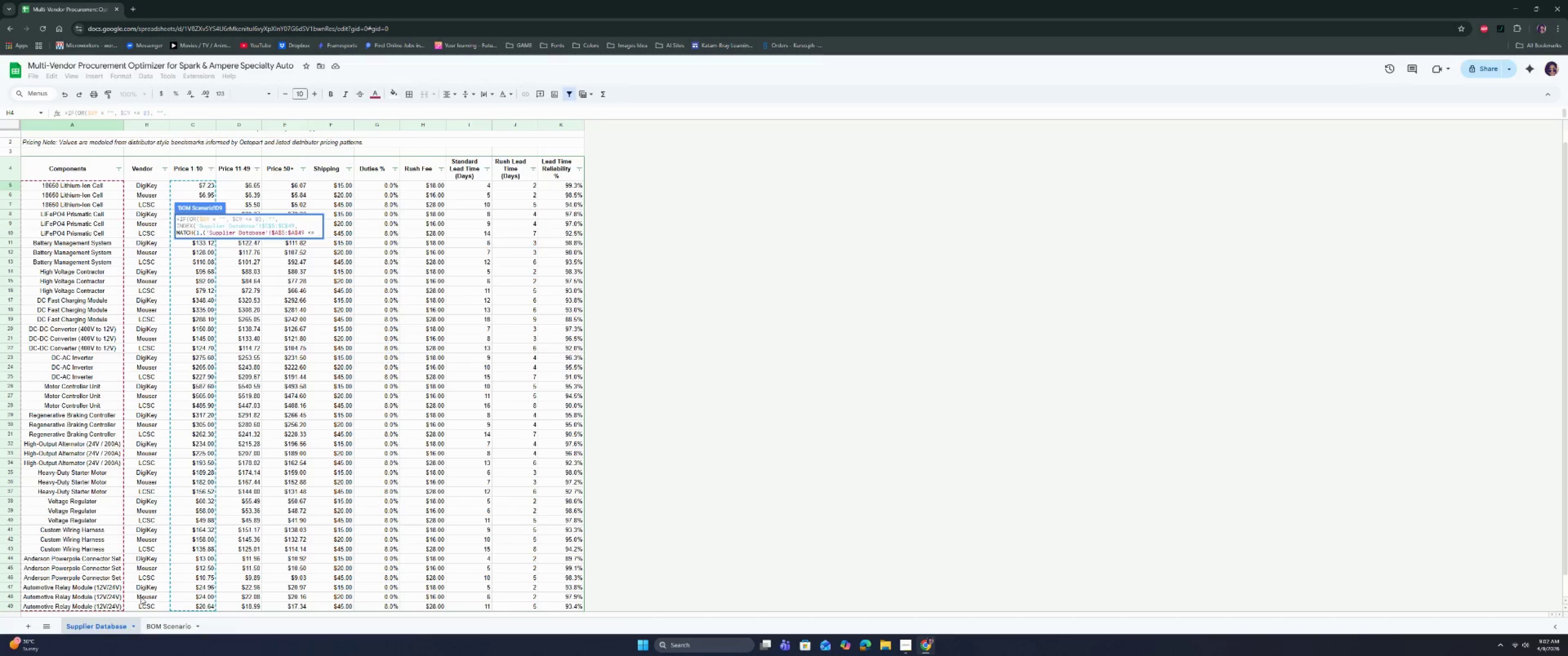 
left_click([159, 624])
 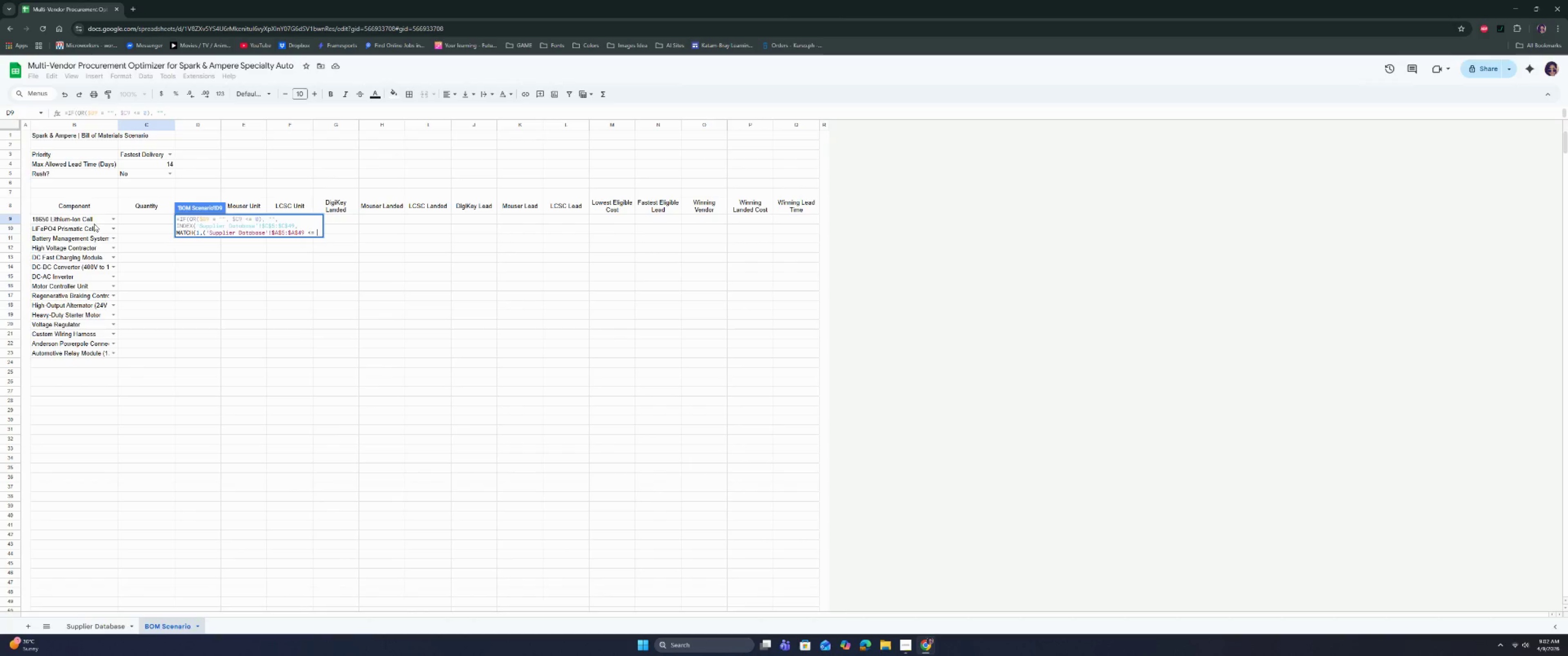 
left_click([91, 218])
 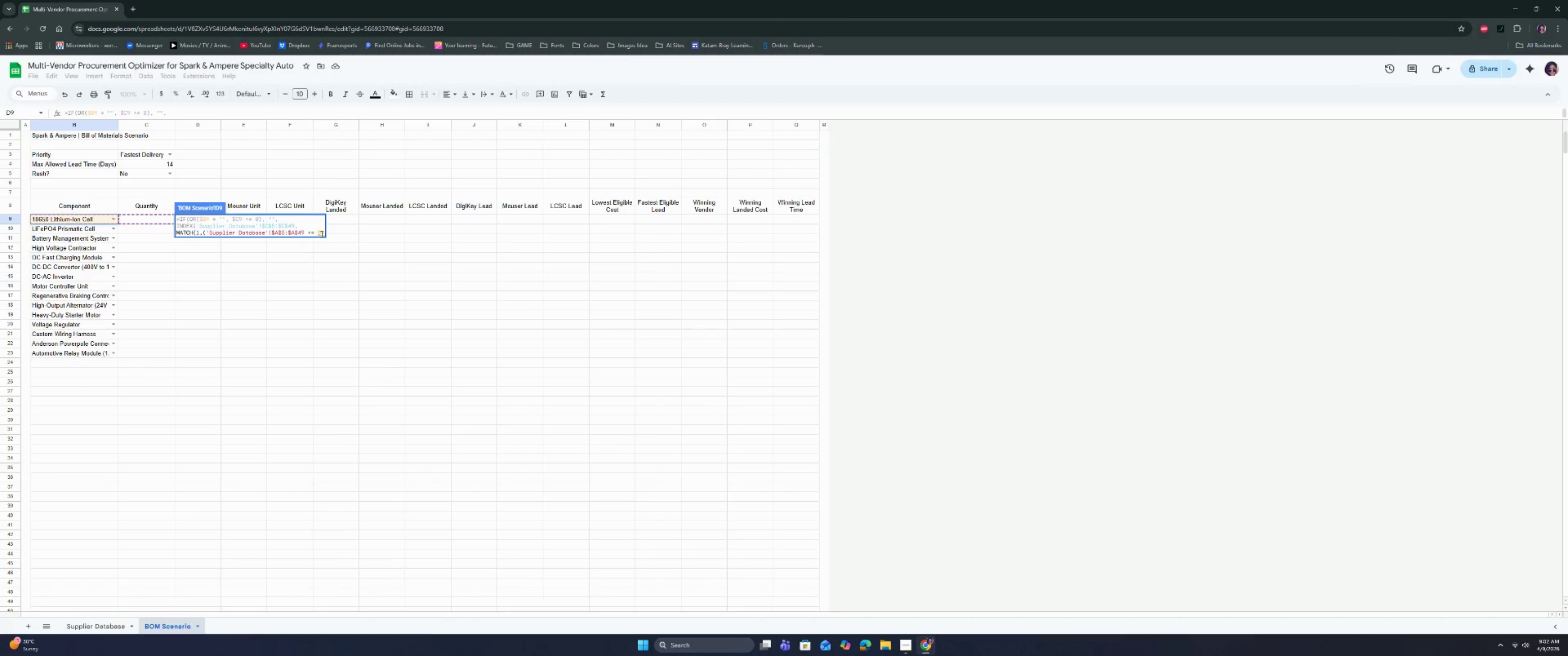 
left_click([318, 232])
 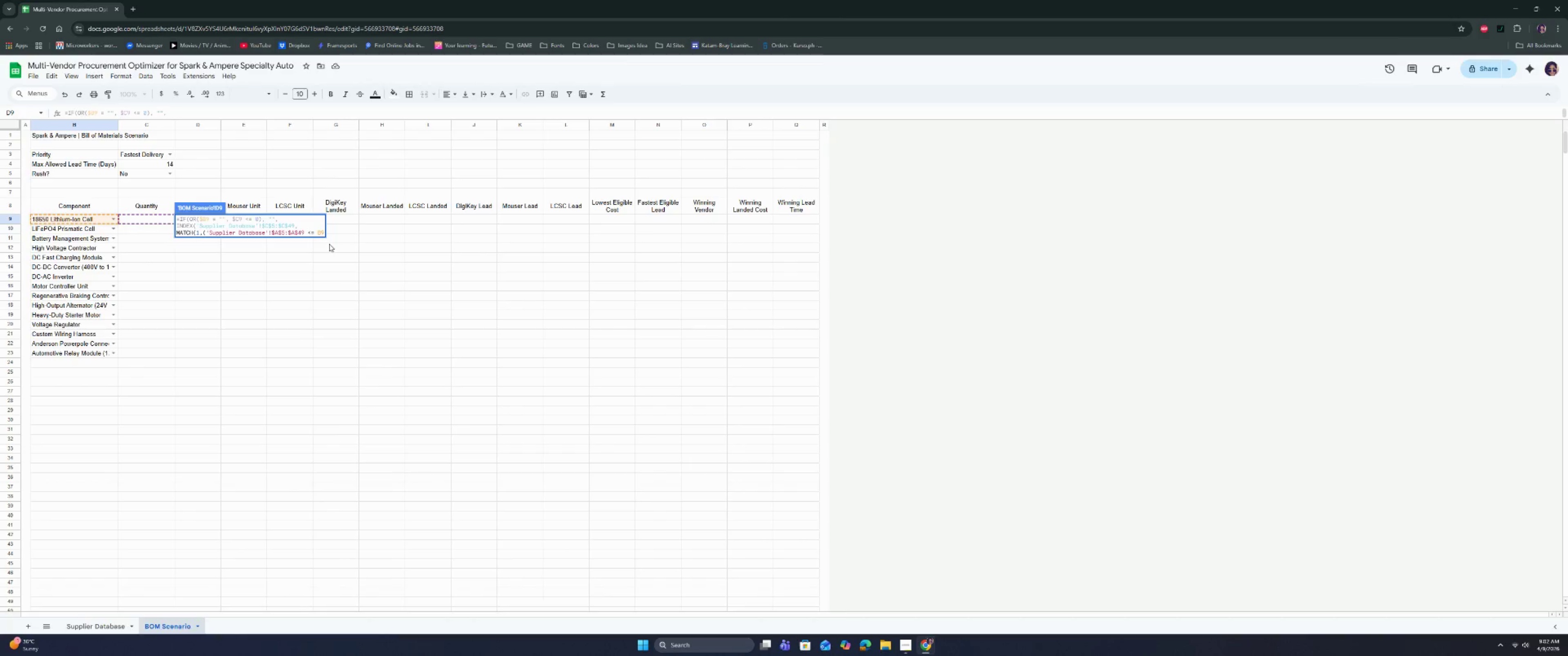 
key(Shift+ShiftRight)
 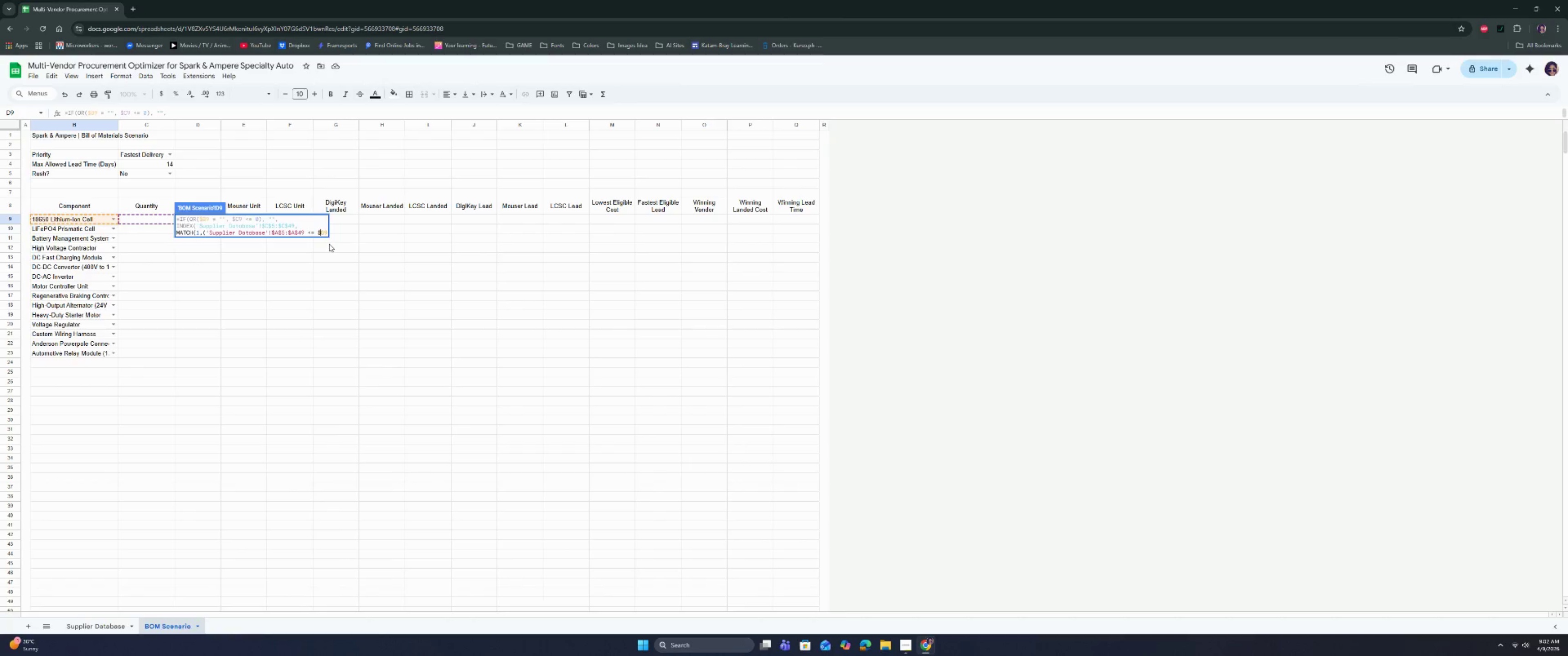 
key(Shift+4)
 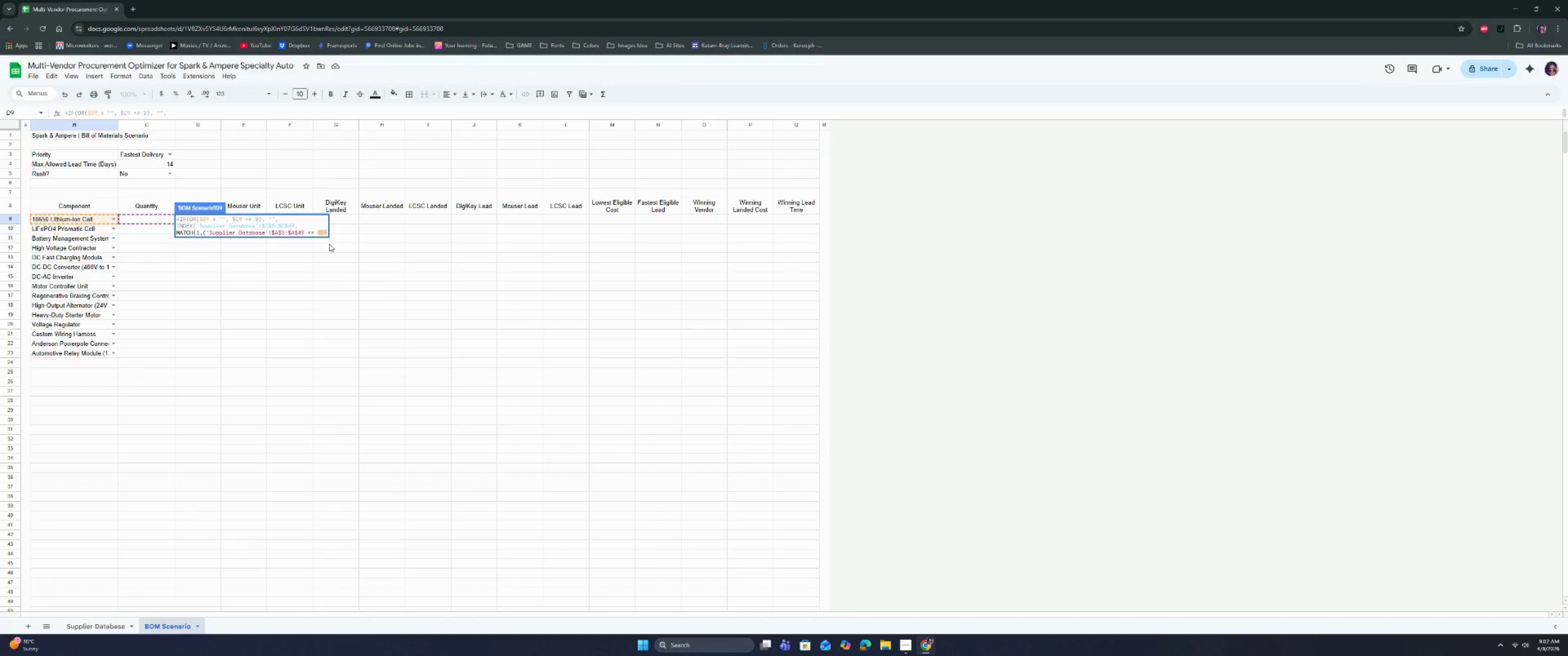 
key(ArrowRight)
 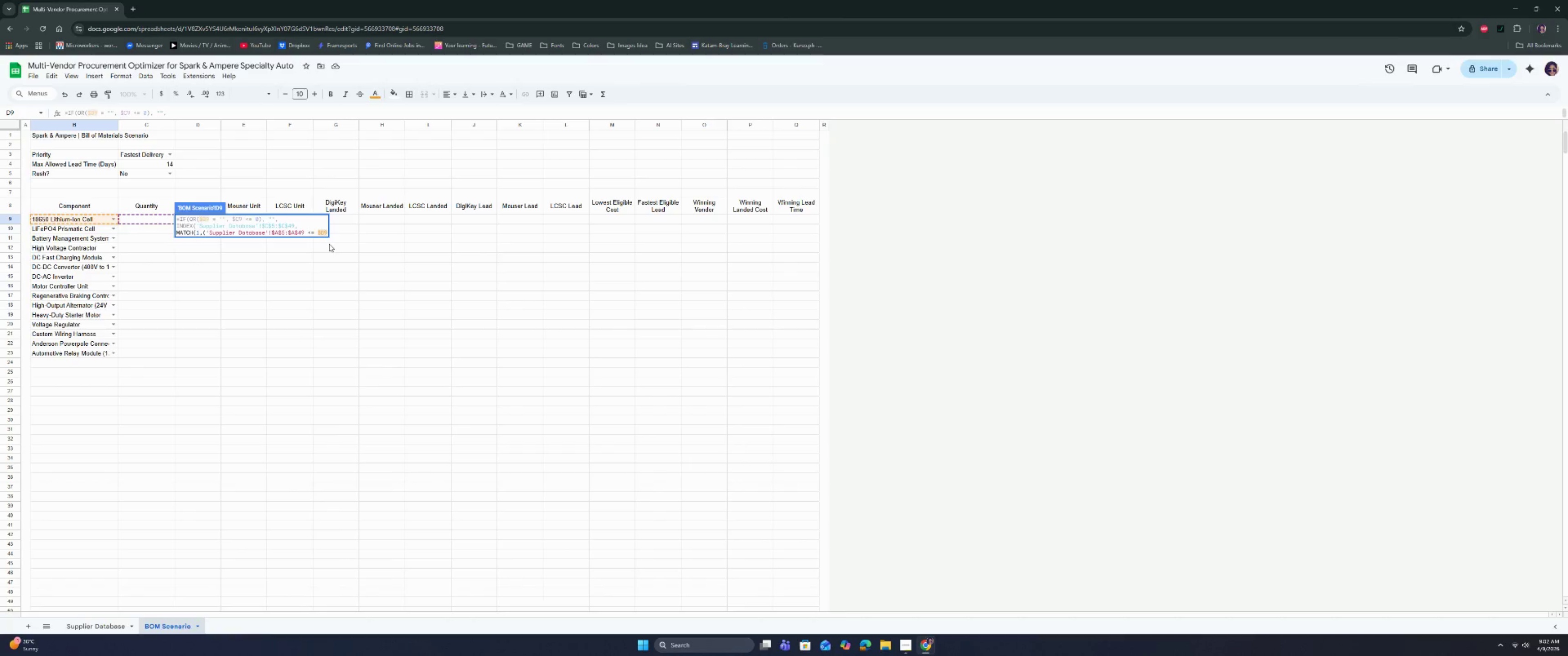 
key(ArrowRight)
 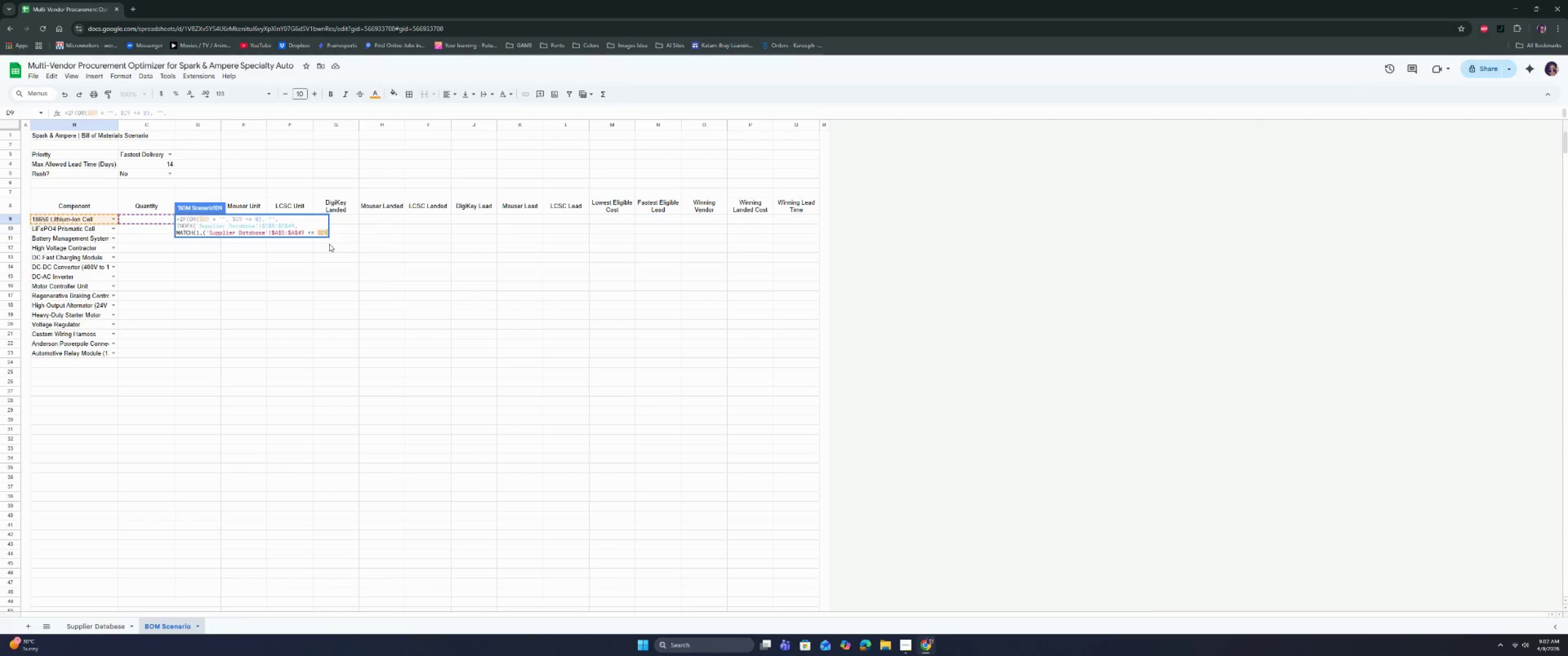 
key(Shift+0)
 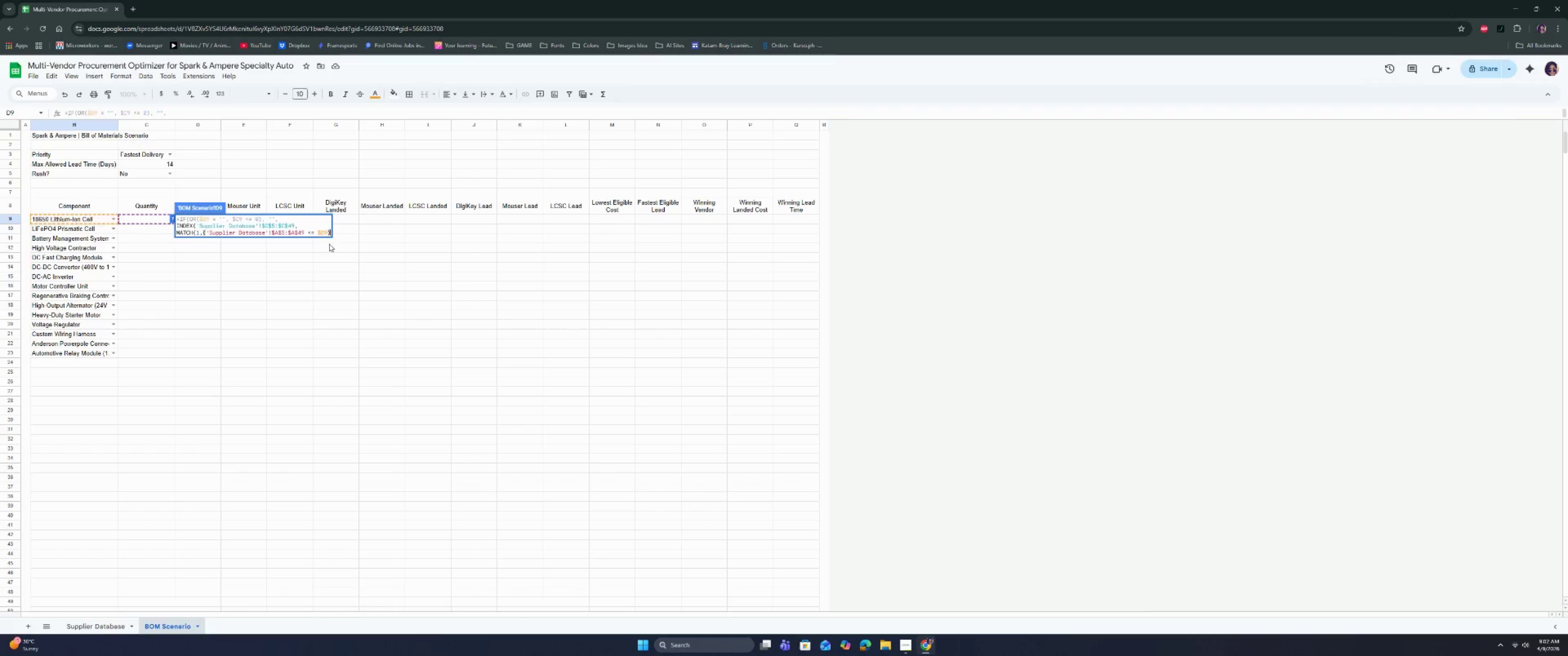 
key(Space)
 